 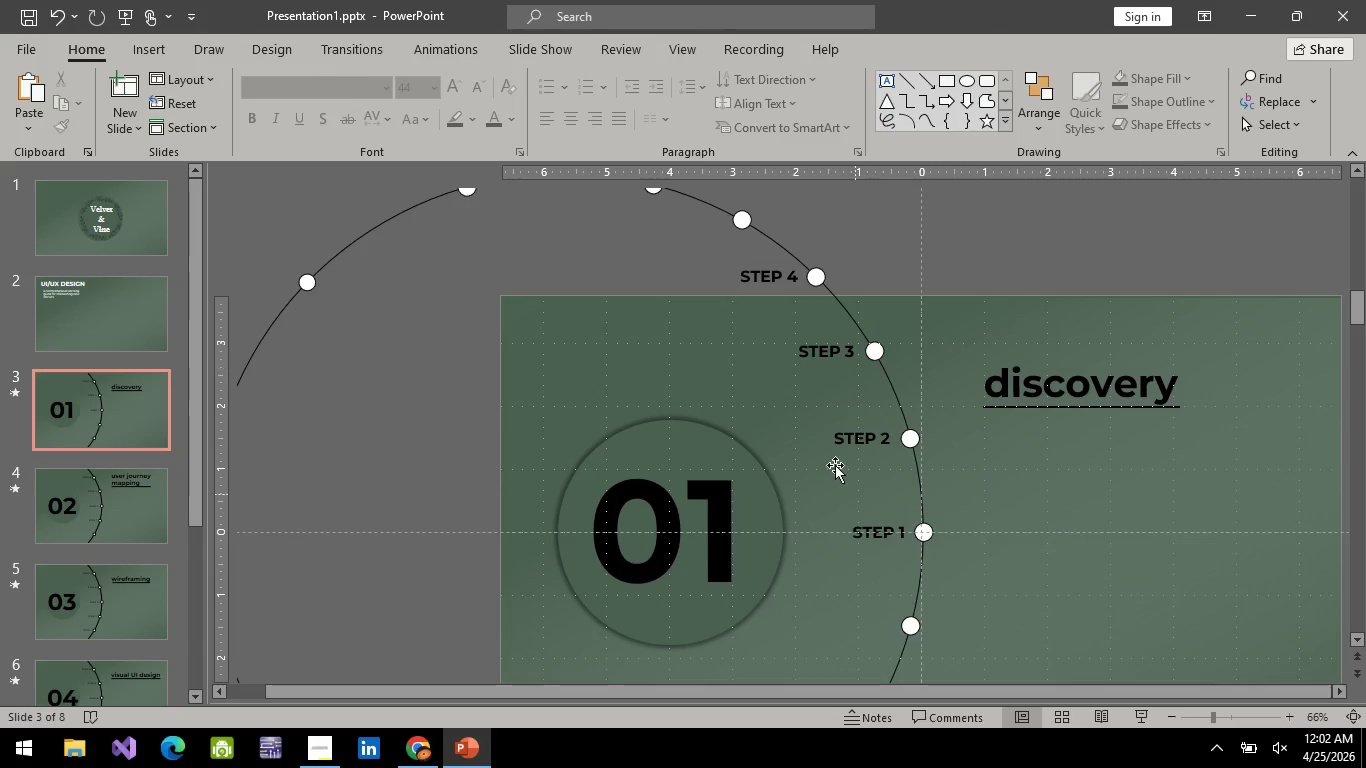 
left_click([360, 431])
 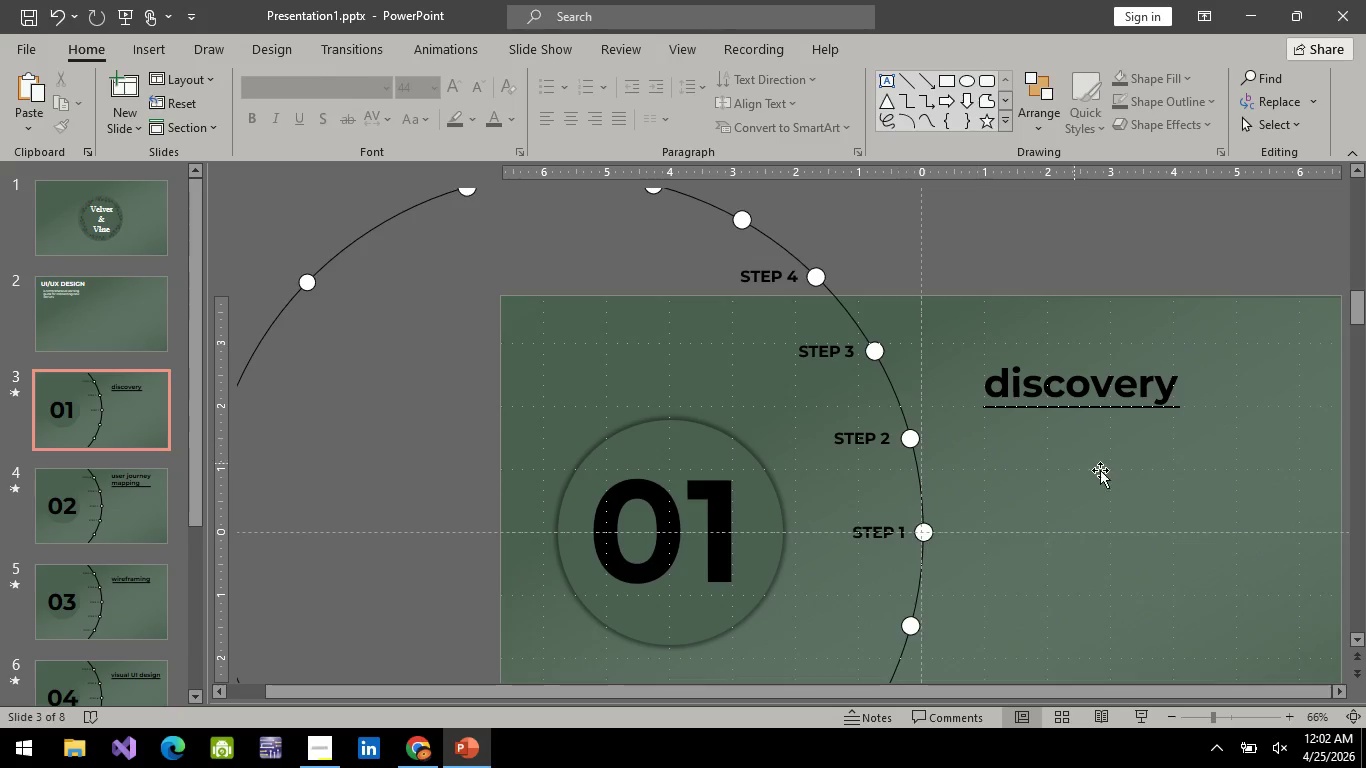 
scroll: coordinate [1102, 472], scroll_direction: down, amount: 7.0
 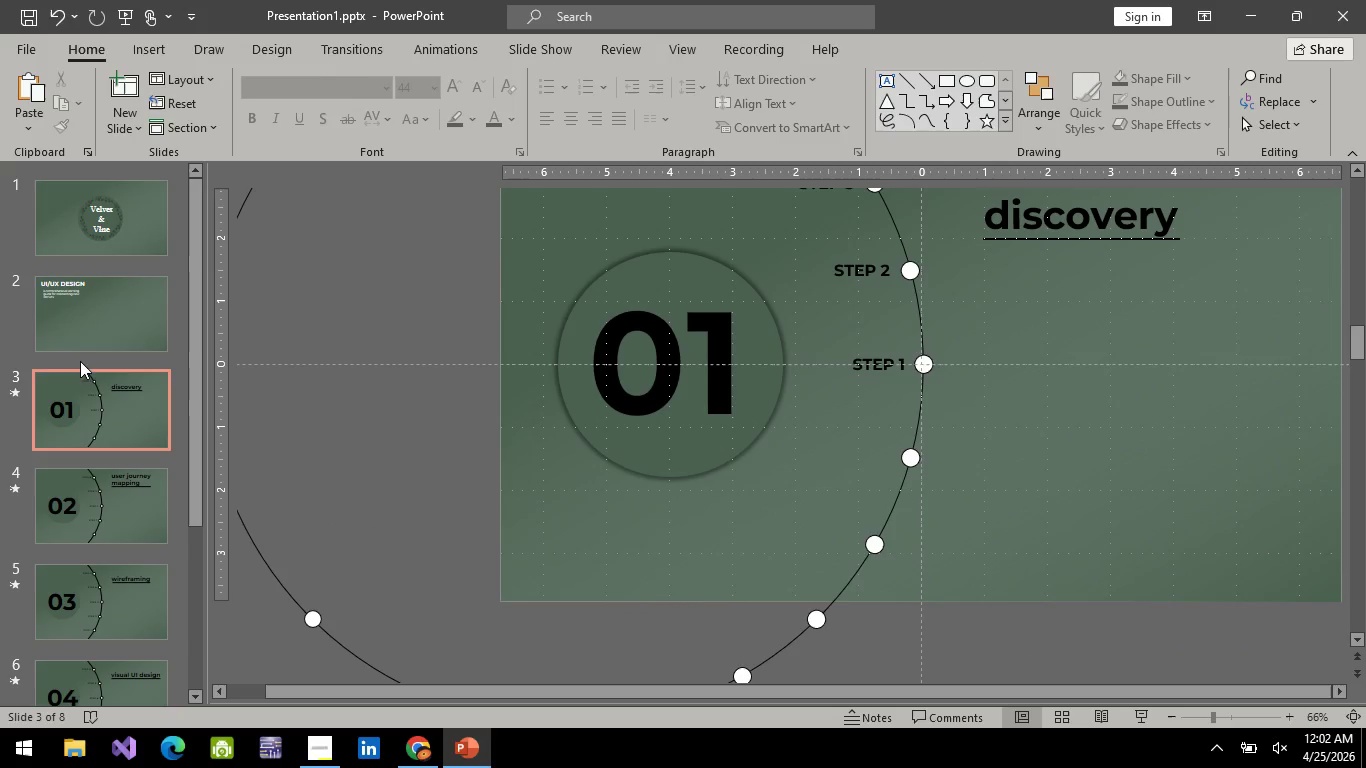 
left_click([106, 428])
 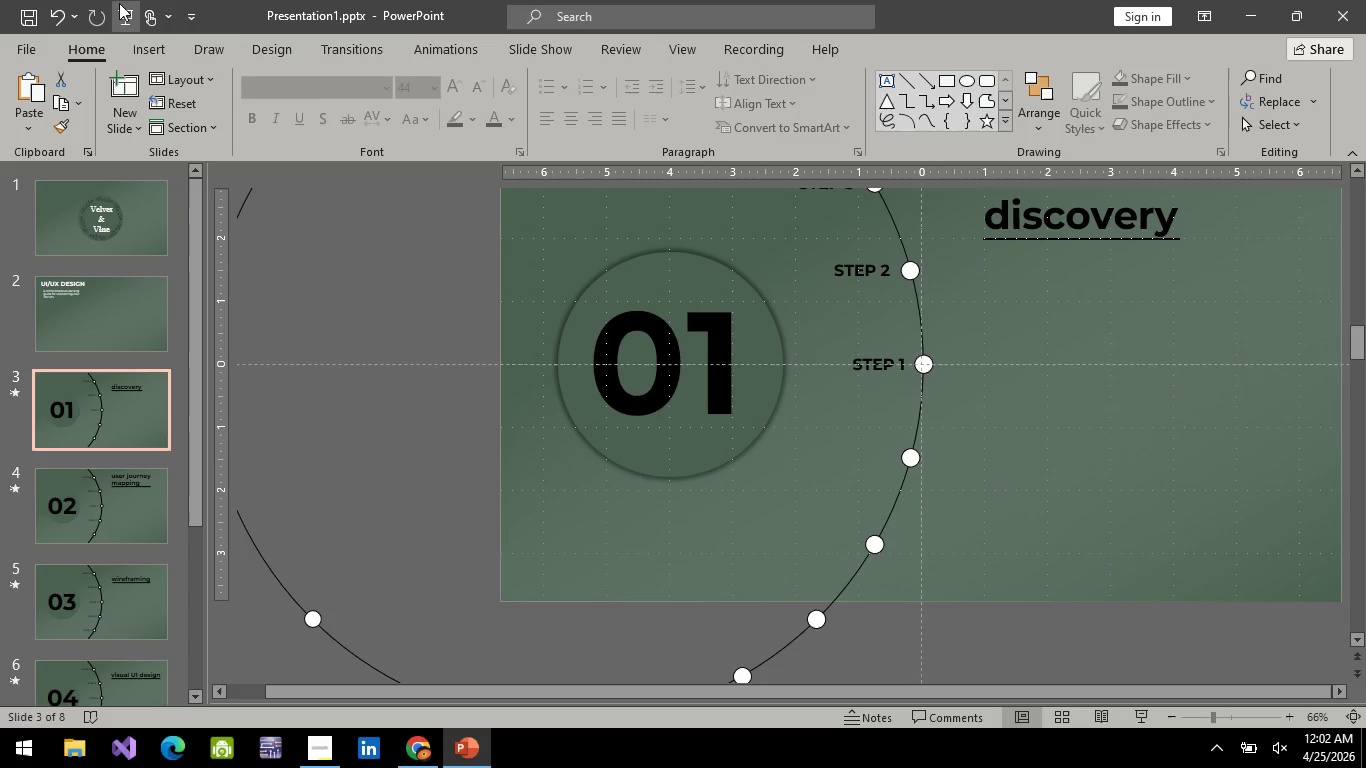 
left_click([120, 9])
 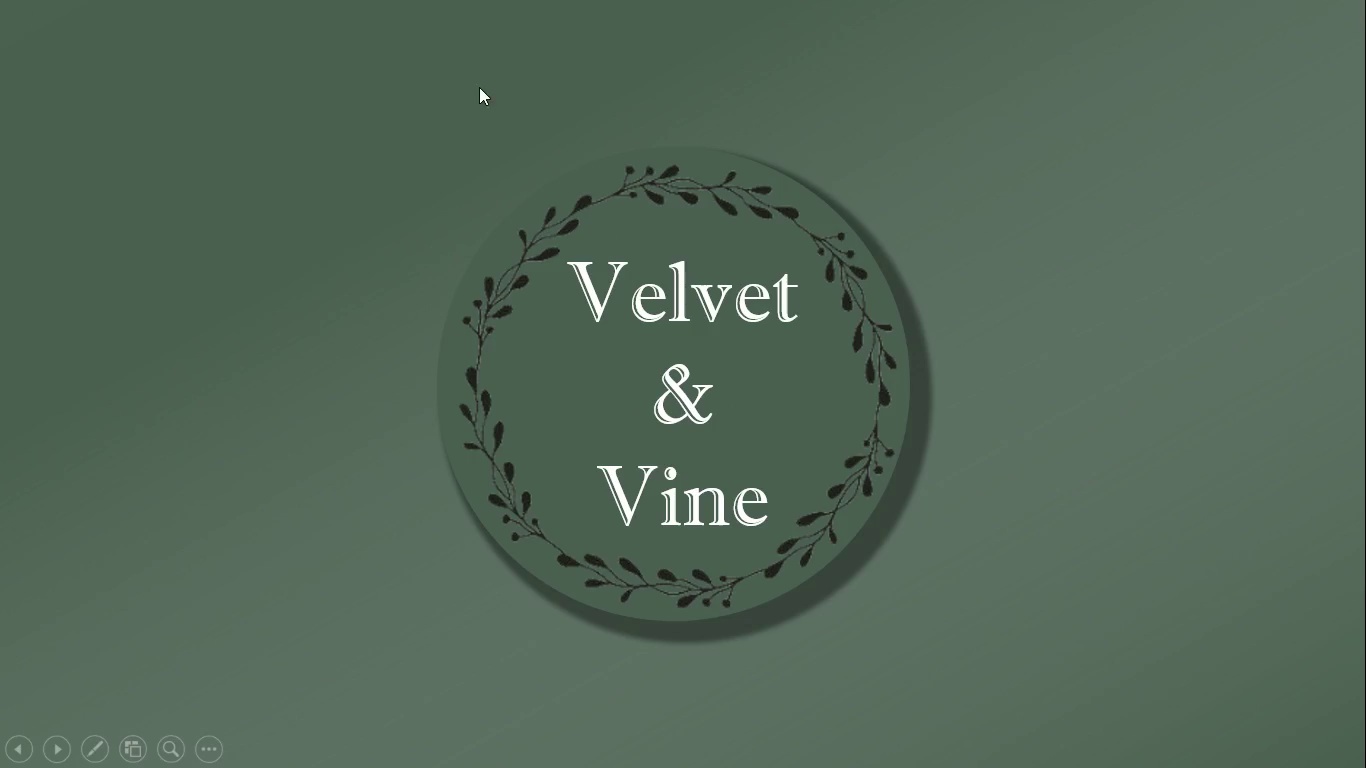 
key(Space)
 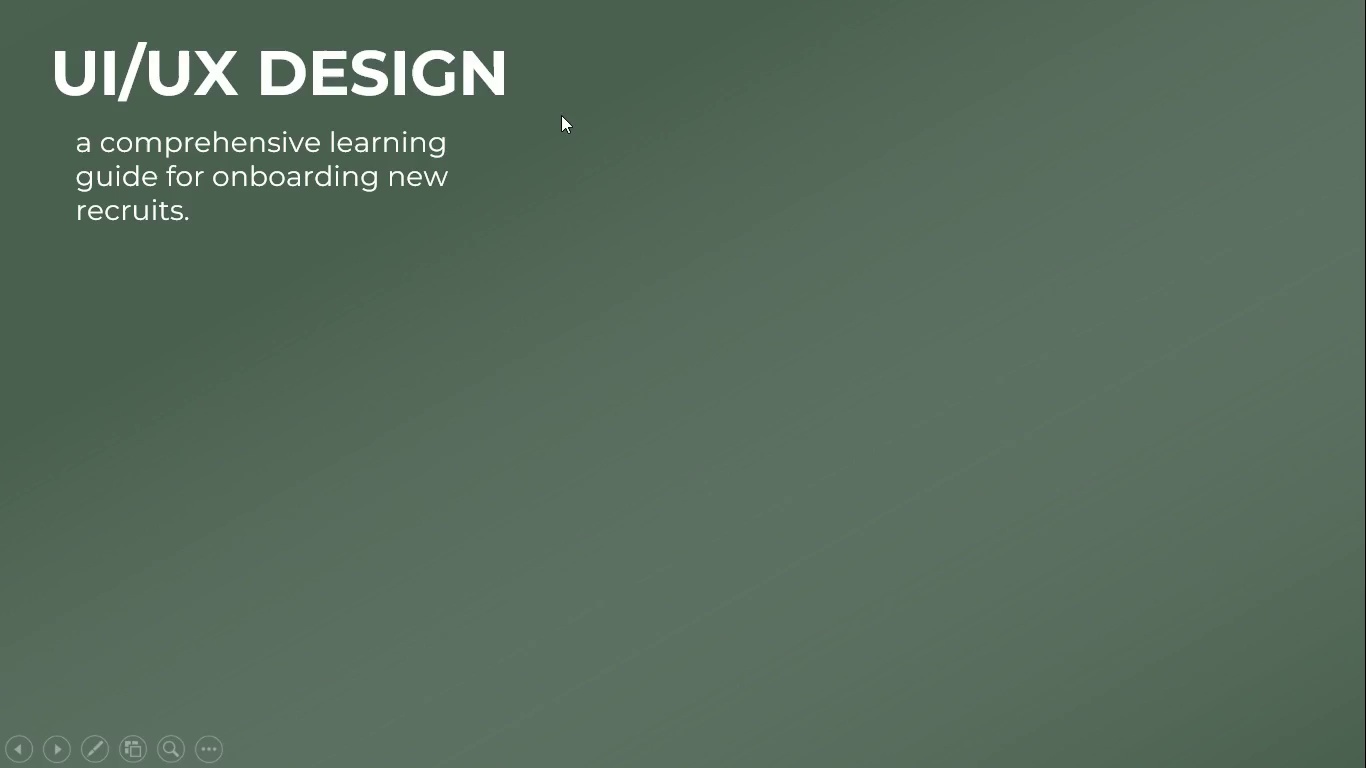 
key(Space)
 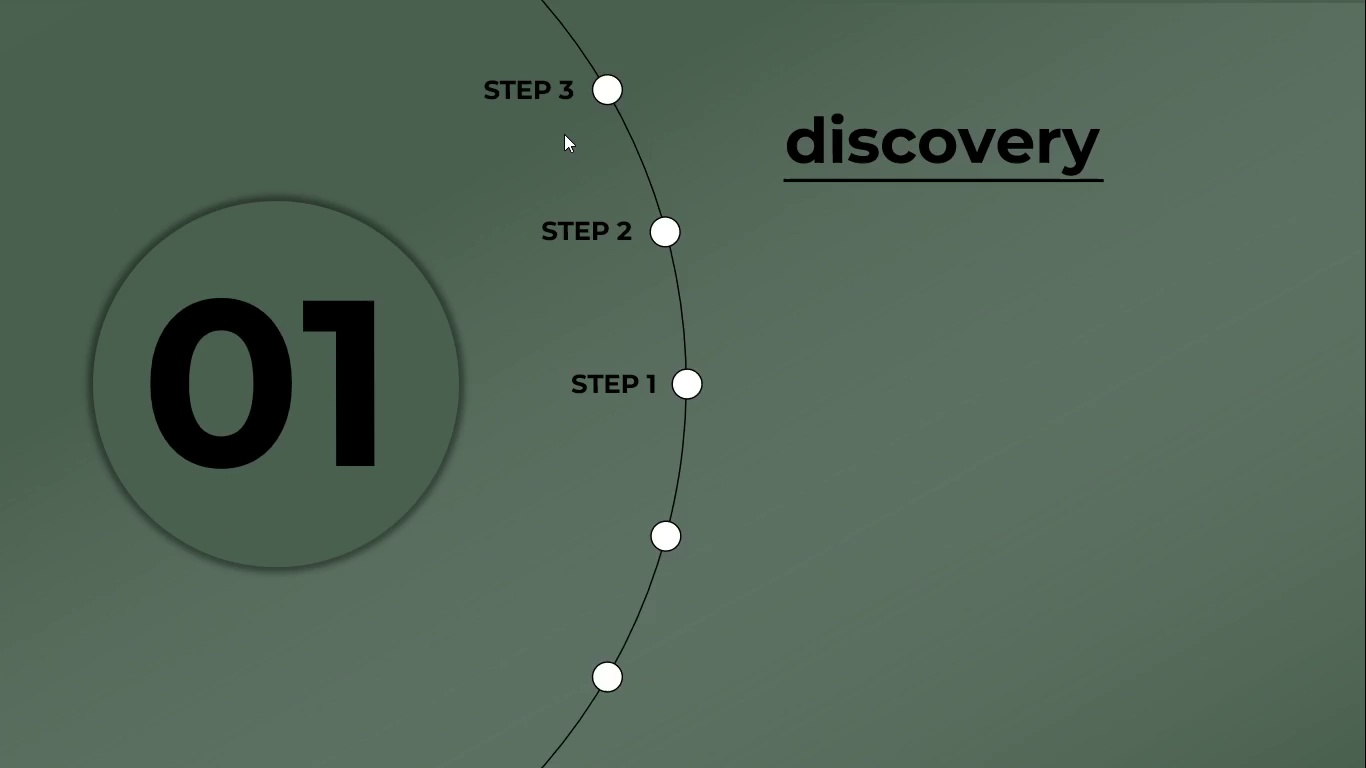 
key(Space)
 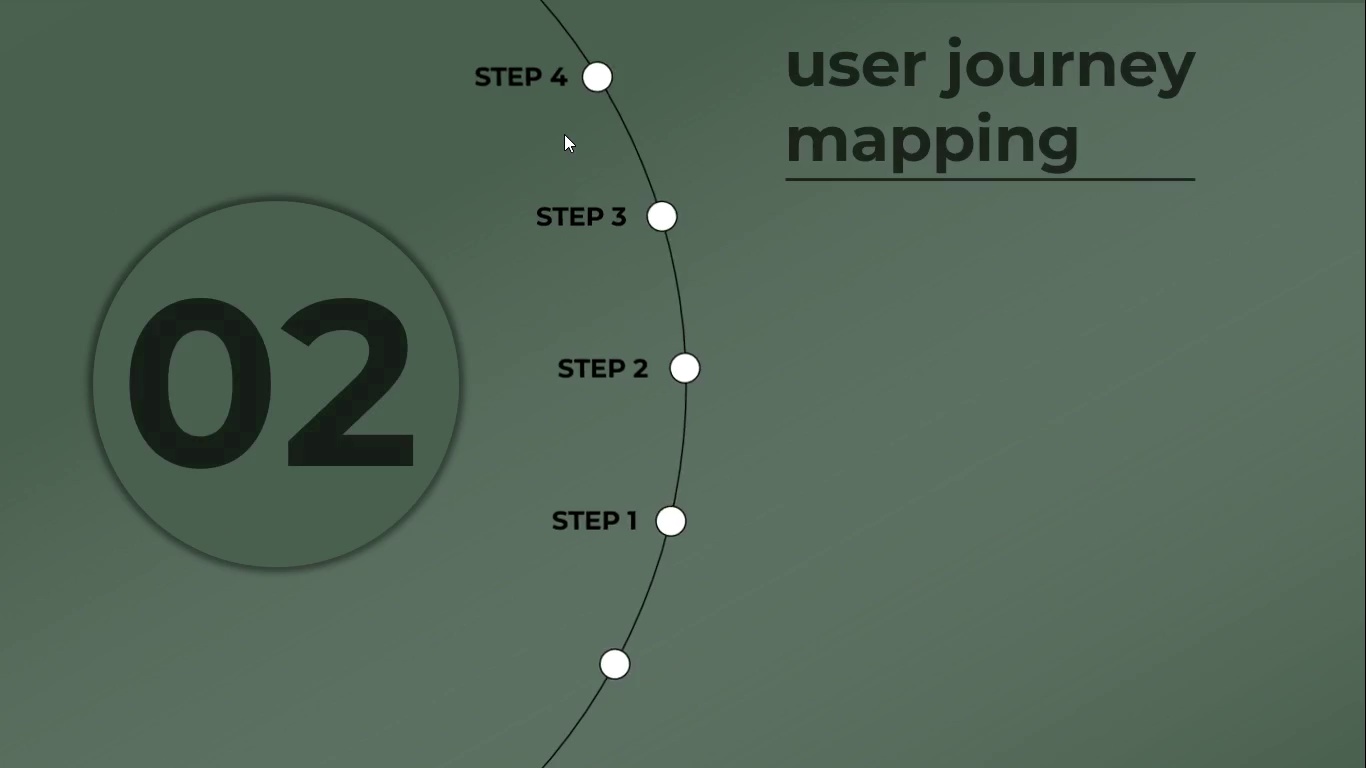 
key(Escape)
 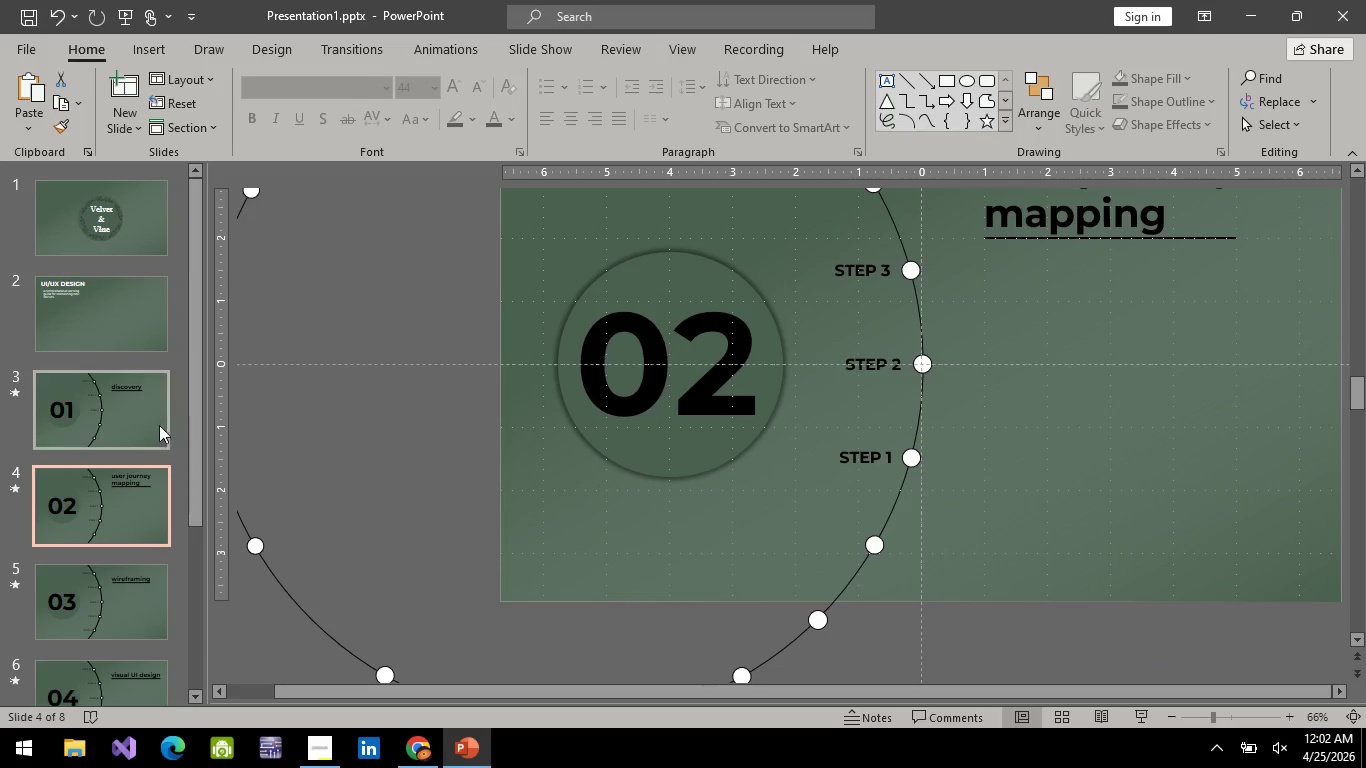 
left_click([124, 413])
 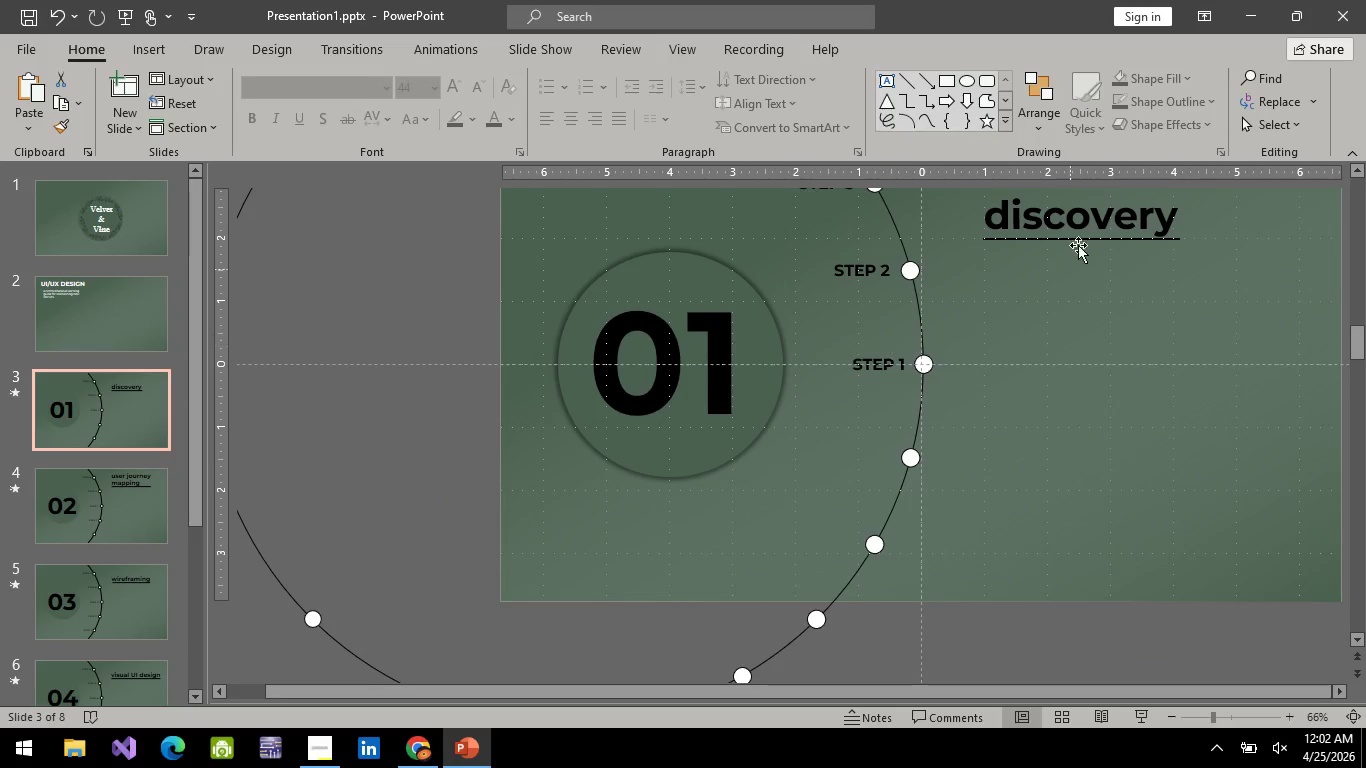 
left_click([1089, 224])
 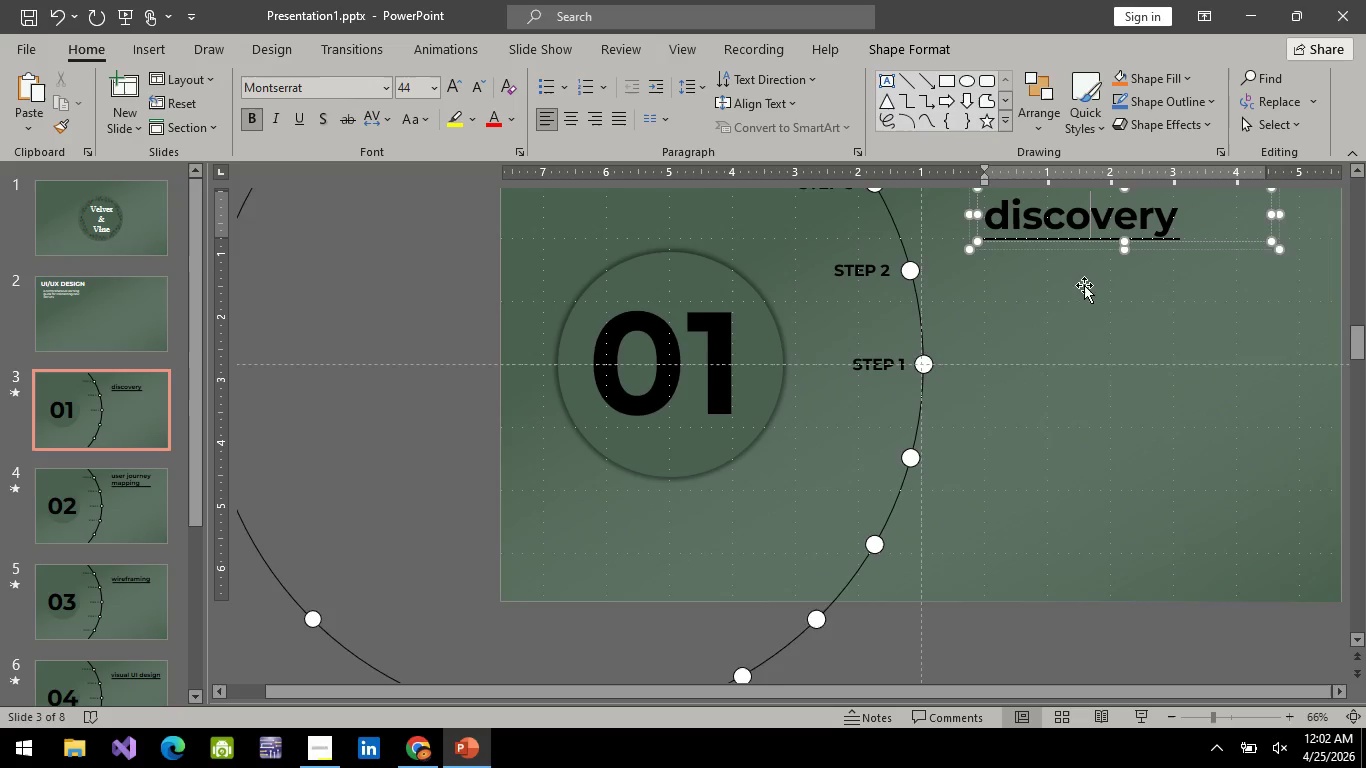 
scroll: coordinate [1142, 345], scroll_direction: up, amount: 3.0
 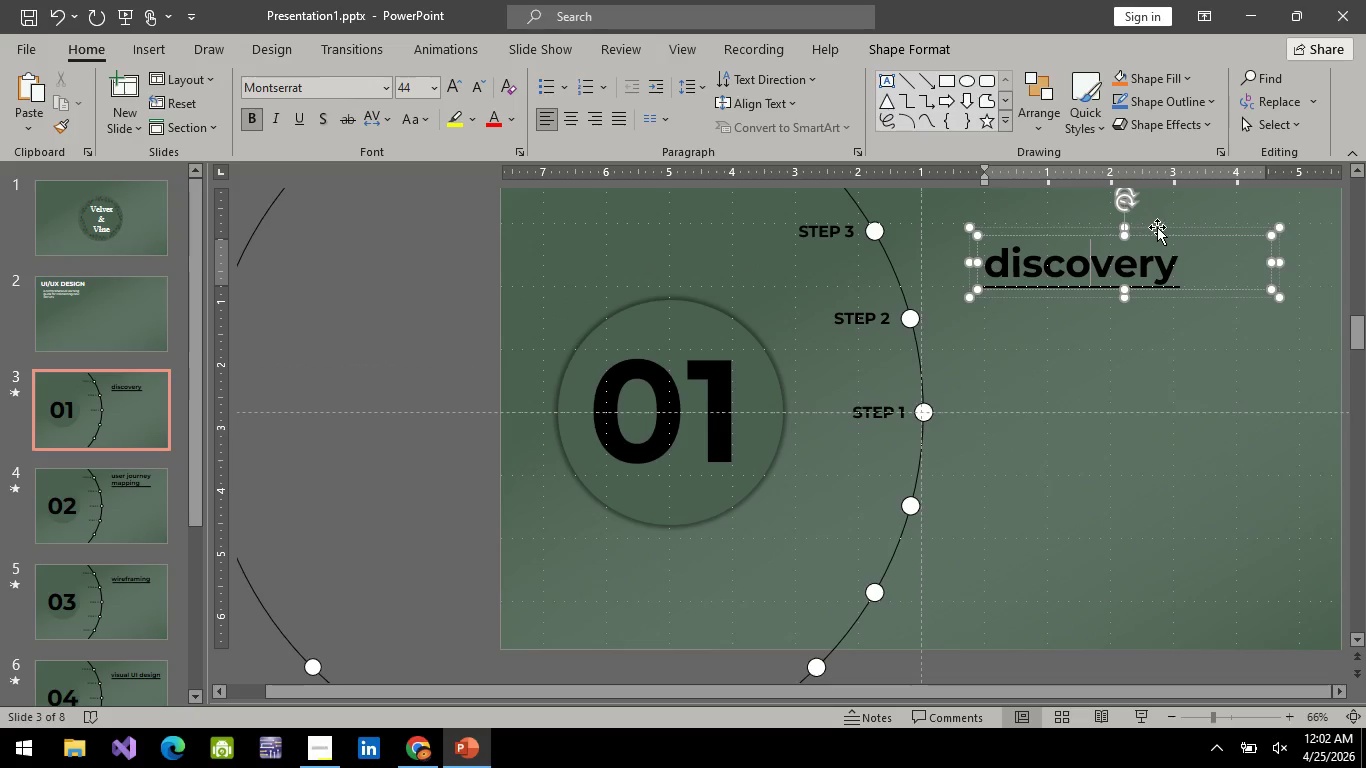 
left_click([1157, 227])
 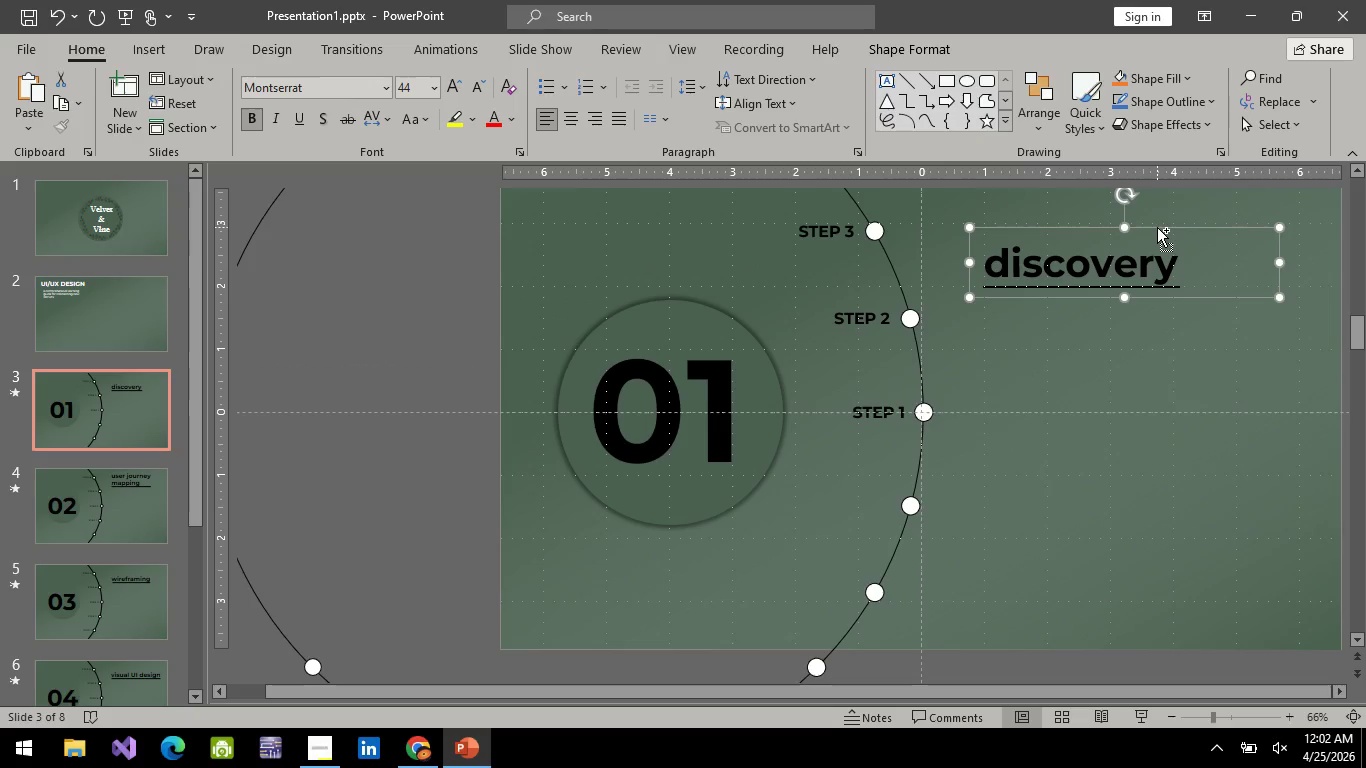 
key(Control+C)
 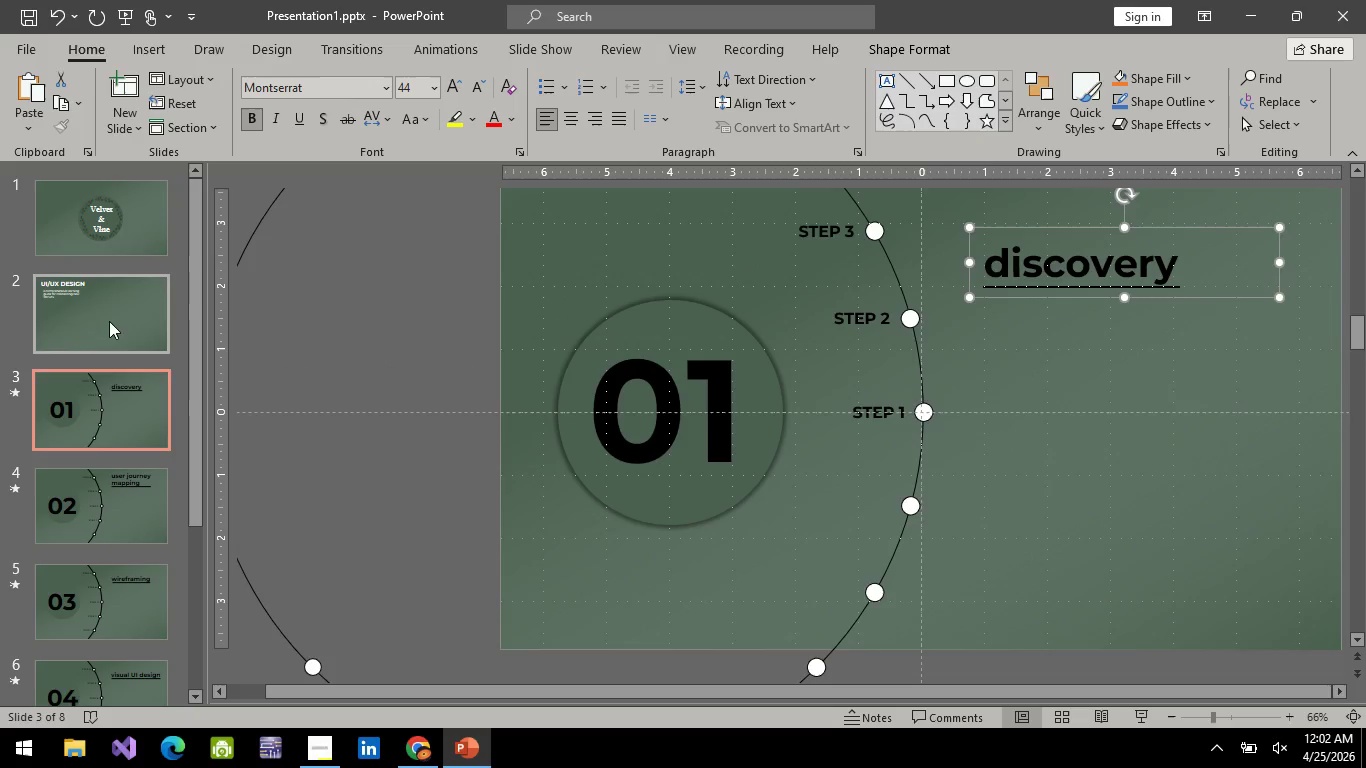 
left_click([96, 321])
 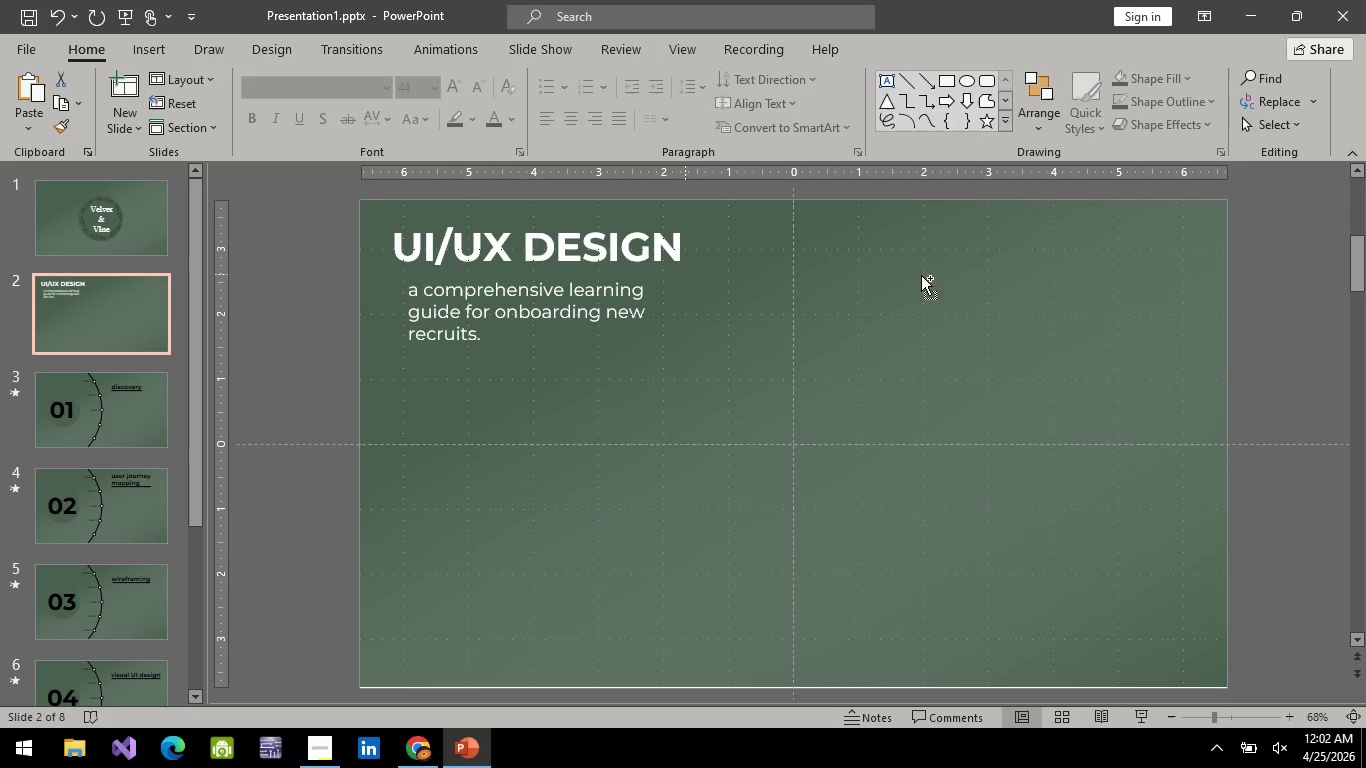 
key(Control+V)
 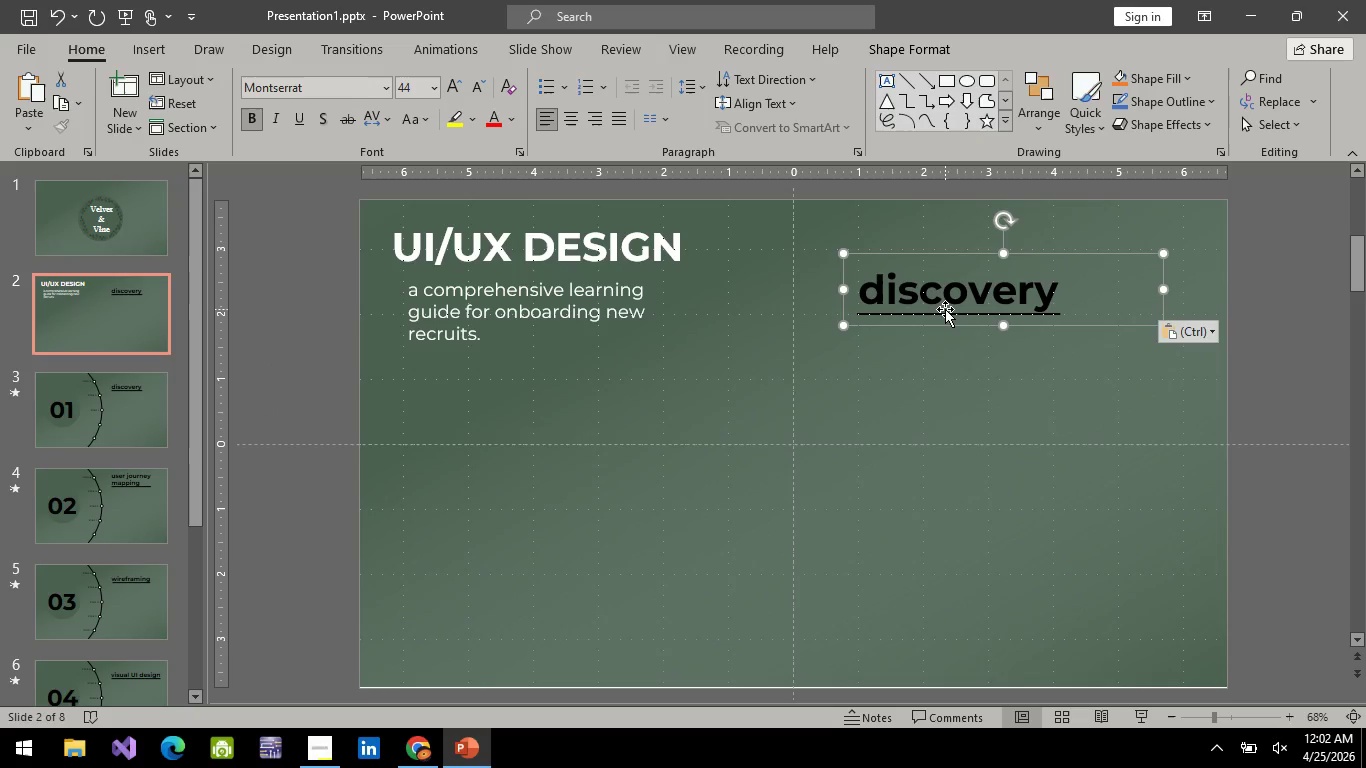 
hold_key(key=ArrowUp, duration=1.02)
 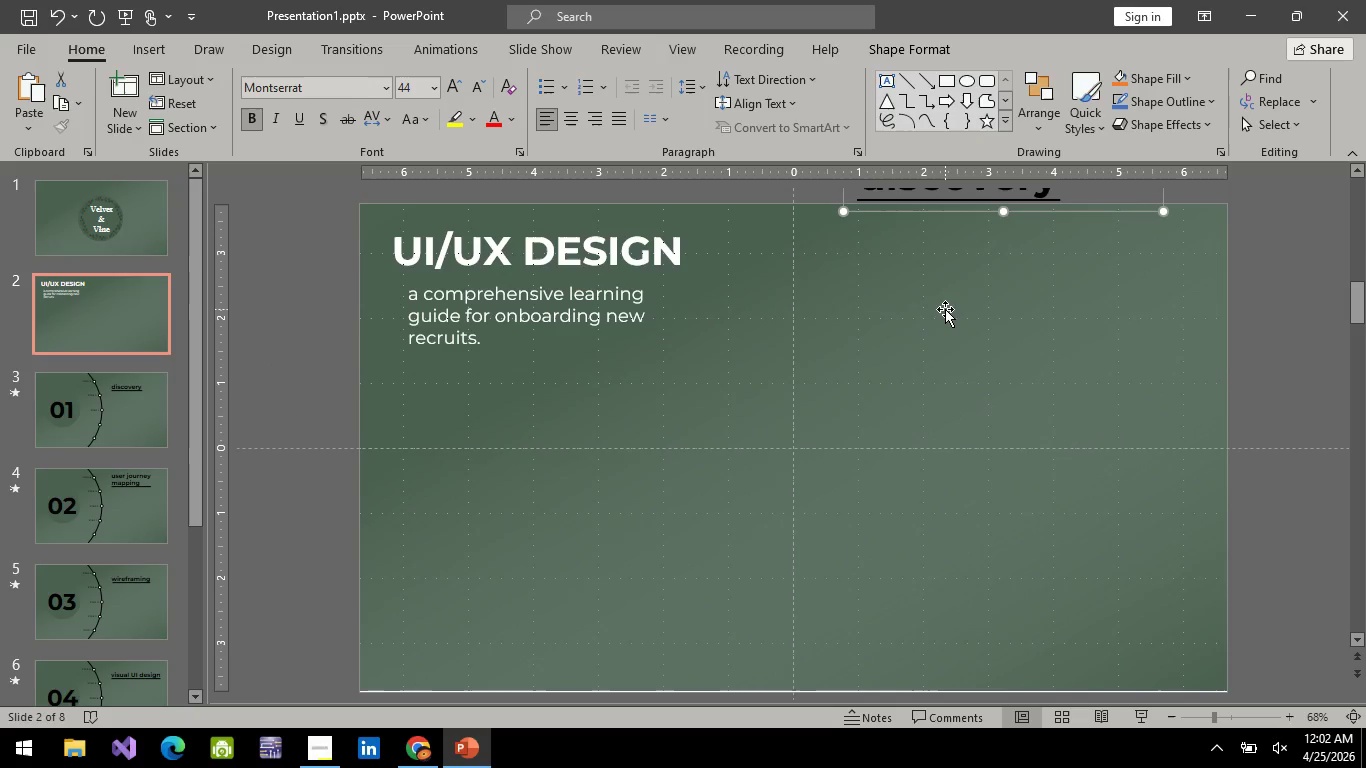 
key(ArrowUp)
 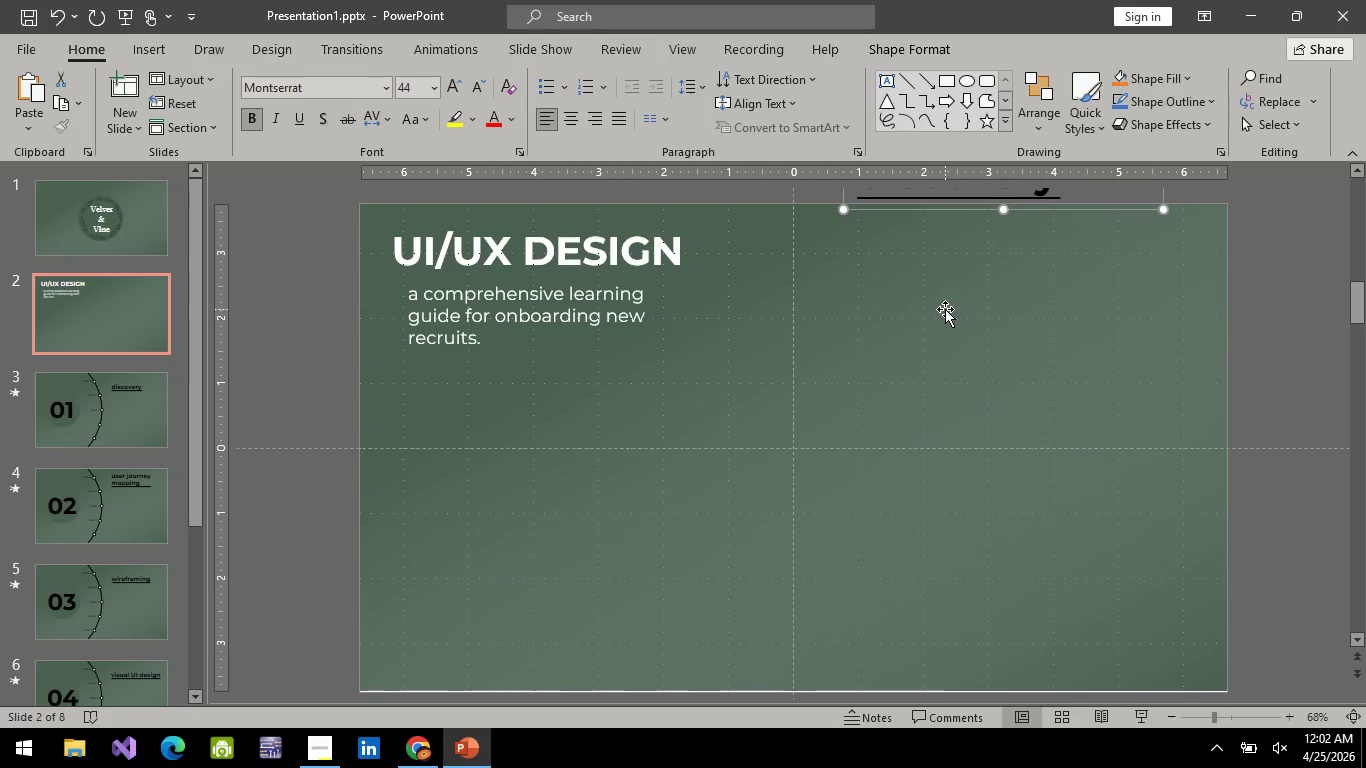 
key(ArrowUp)
 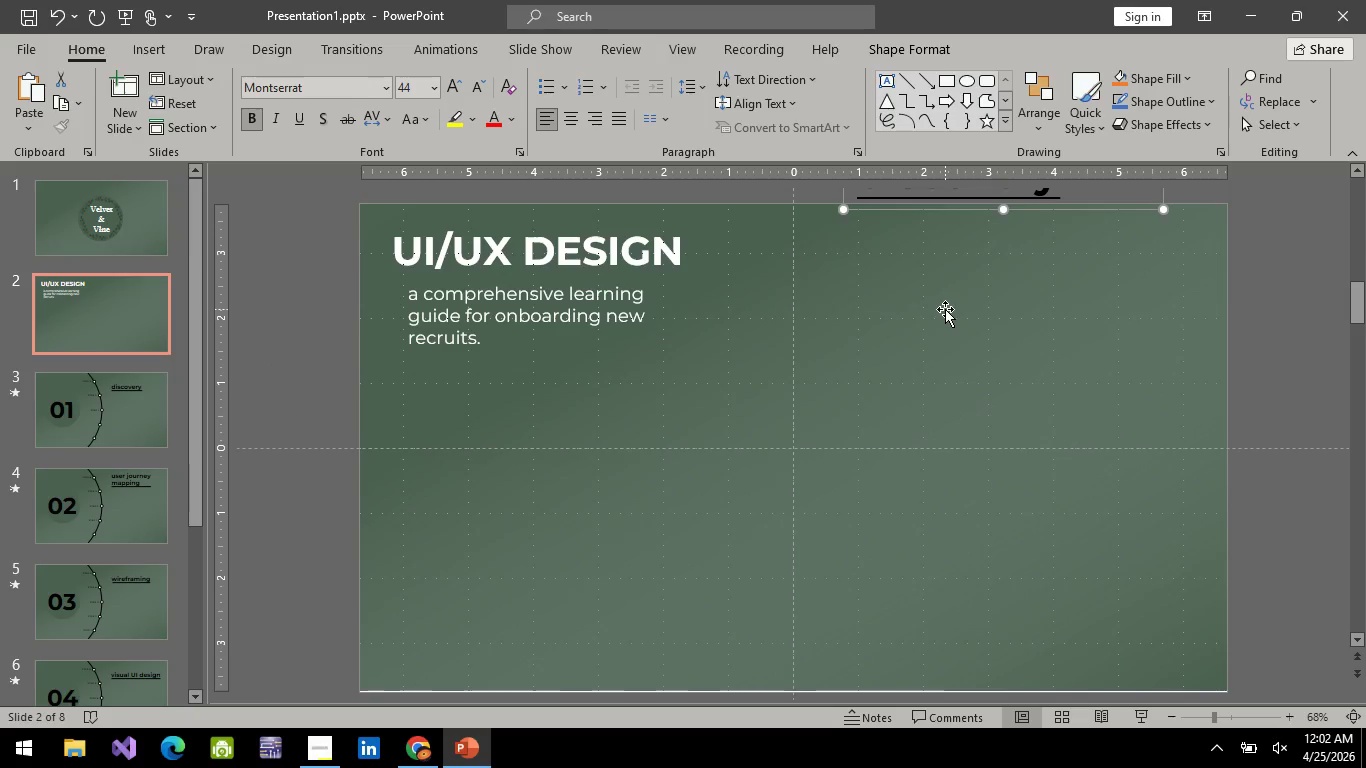 
key(ArrowUp)
 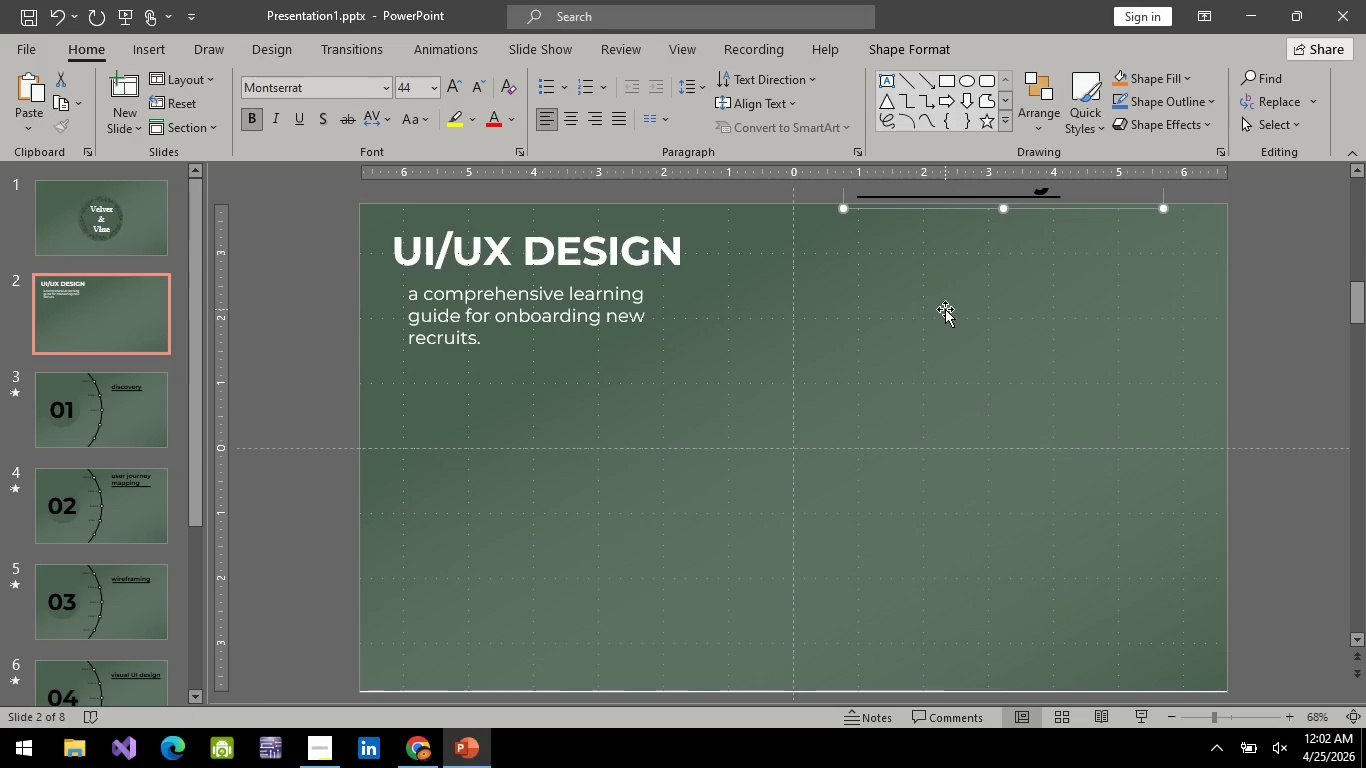 
key(ArrowUp)
 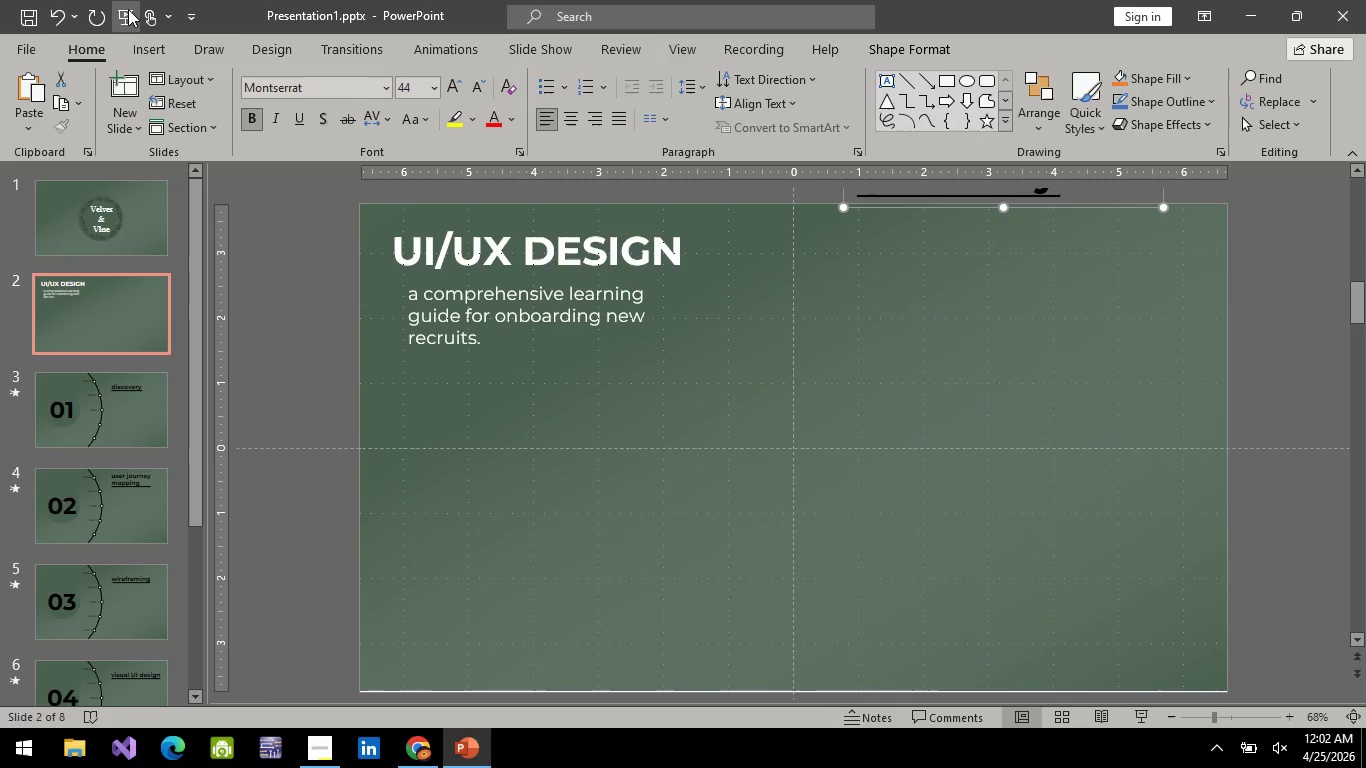 
left_click([128, 9])
 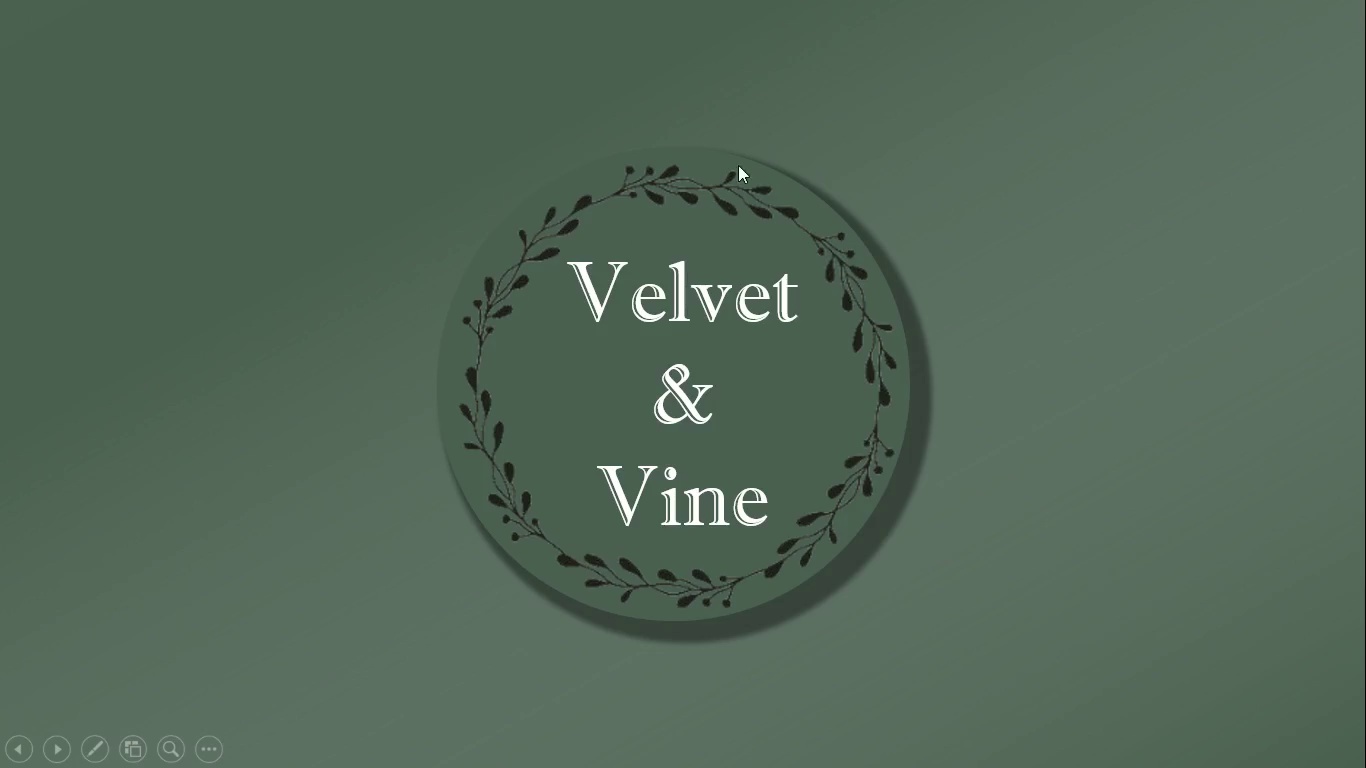 
key(Space)
 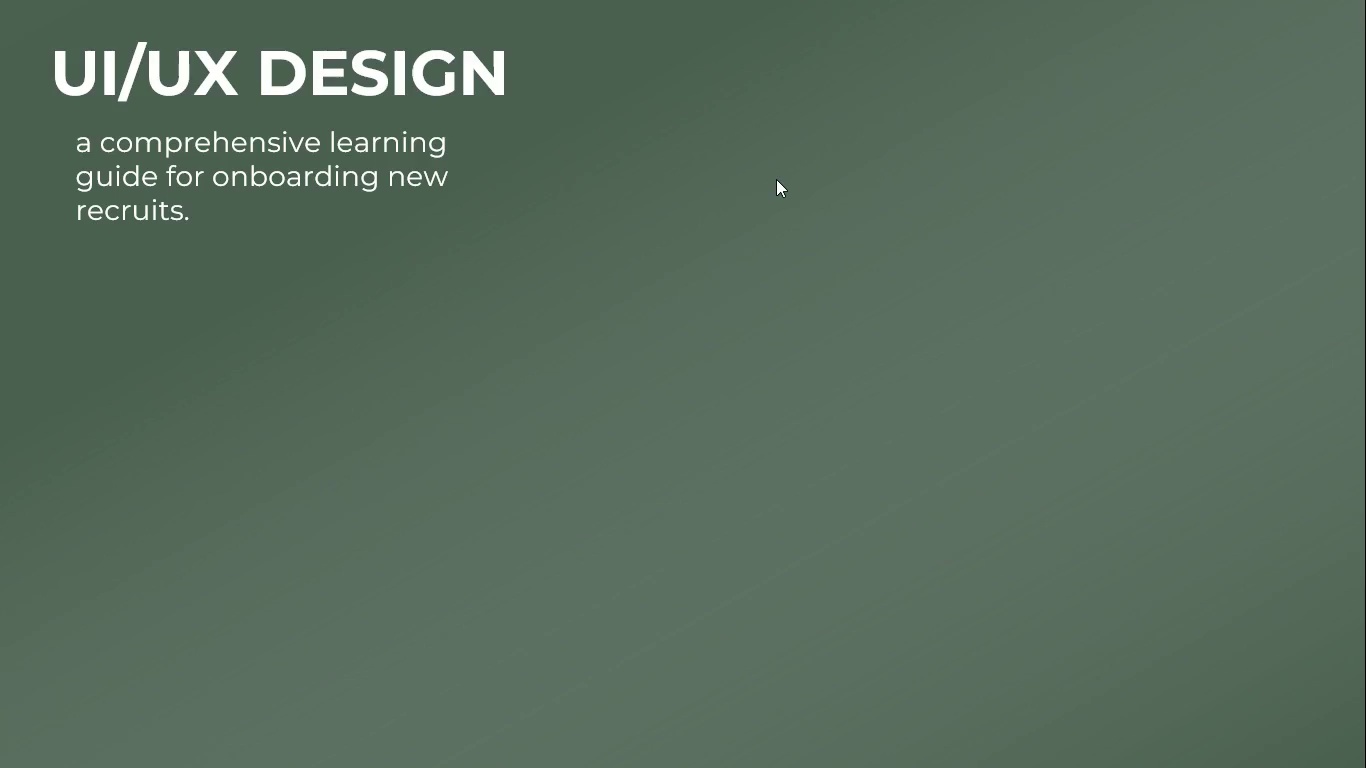 
key(Space)
 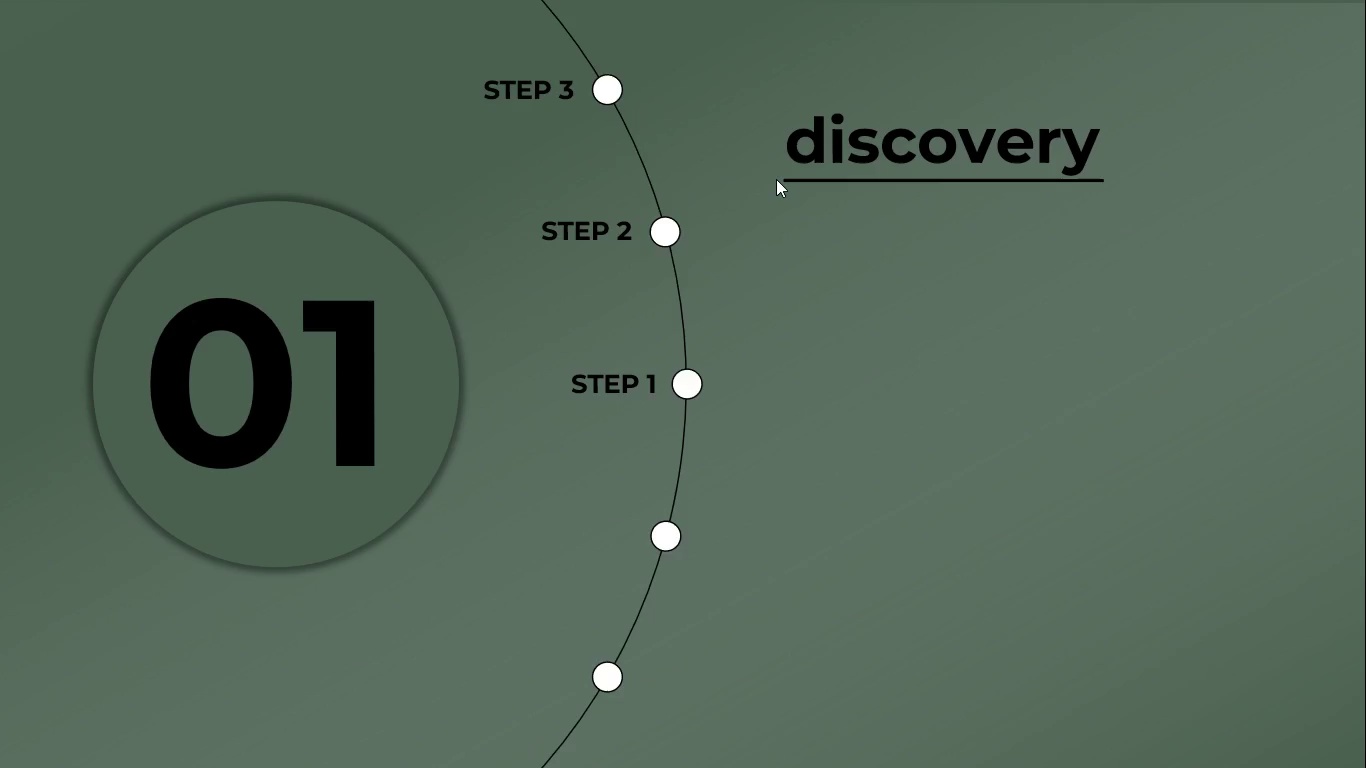 
key(Escape)
 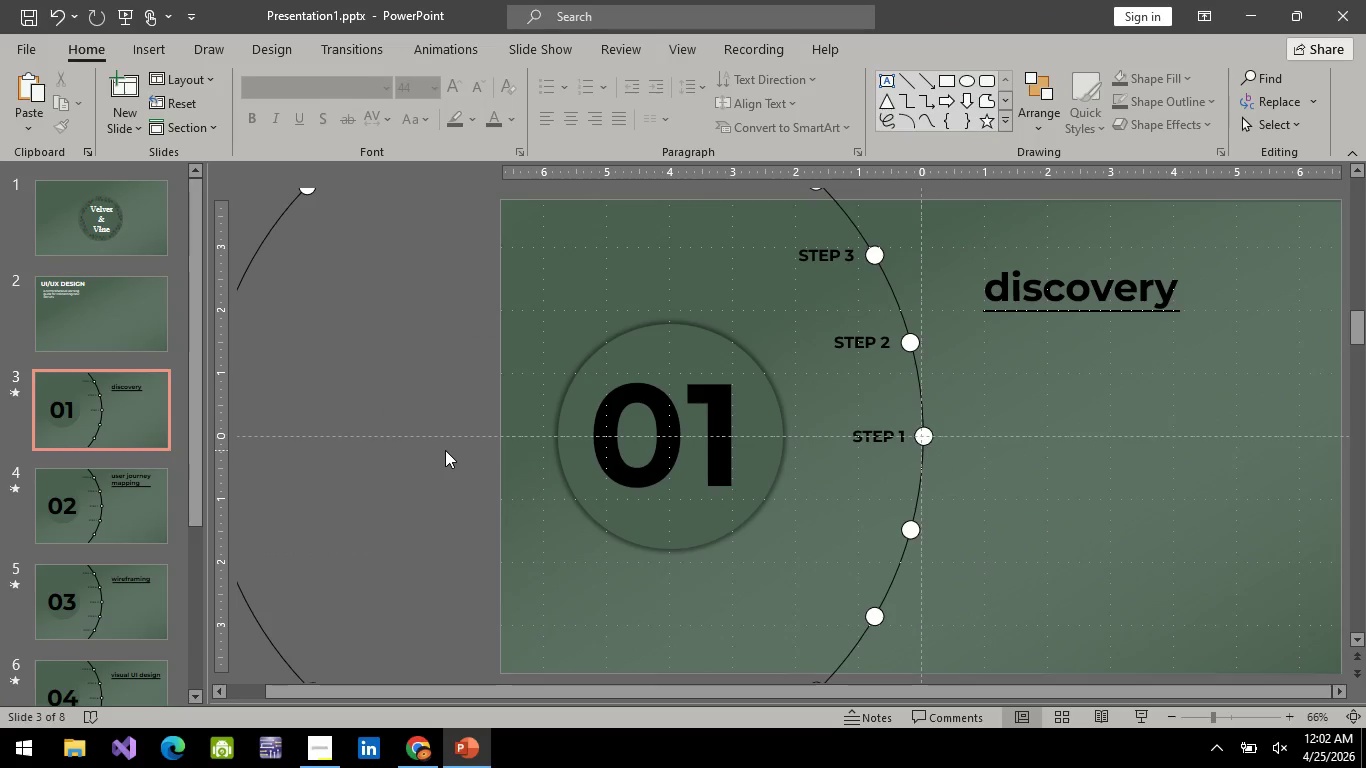 
wait(7.12)
 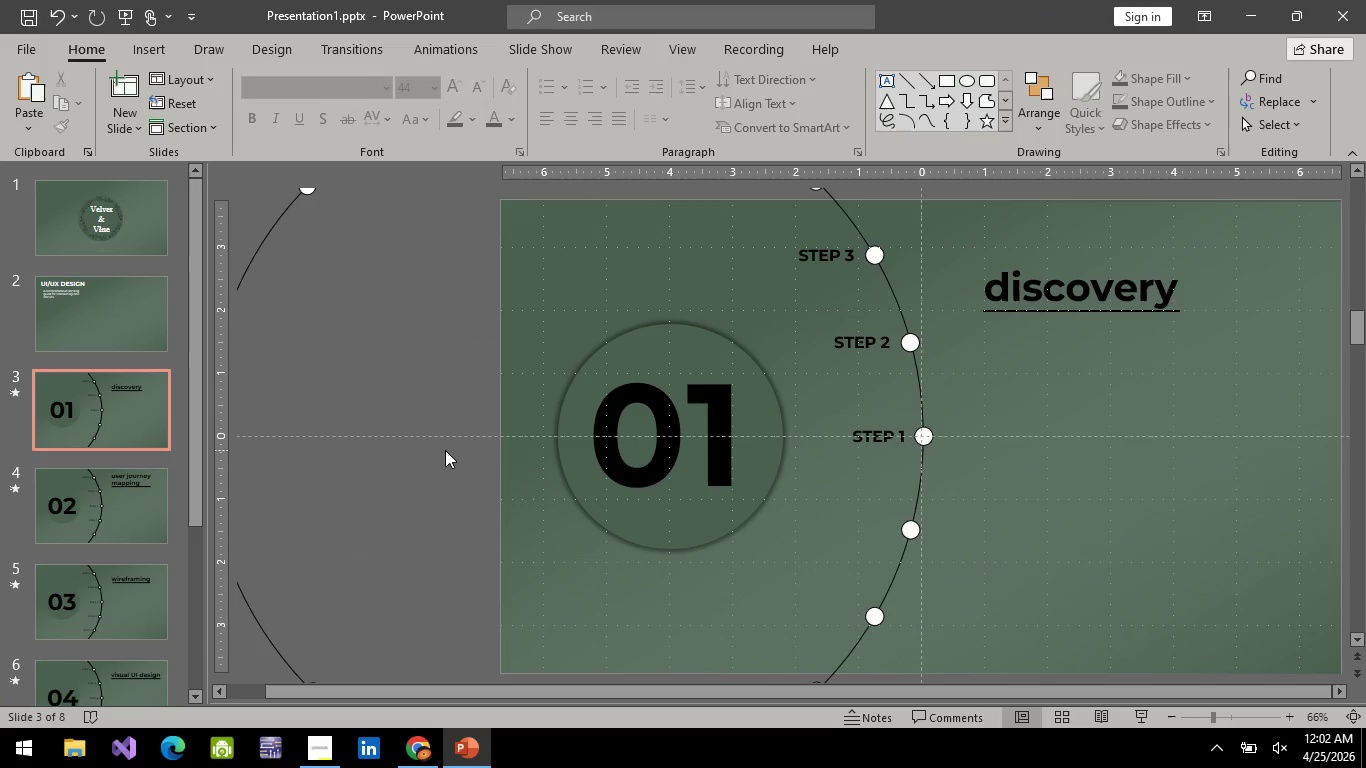 
left_click([127, 15])
 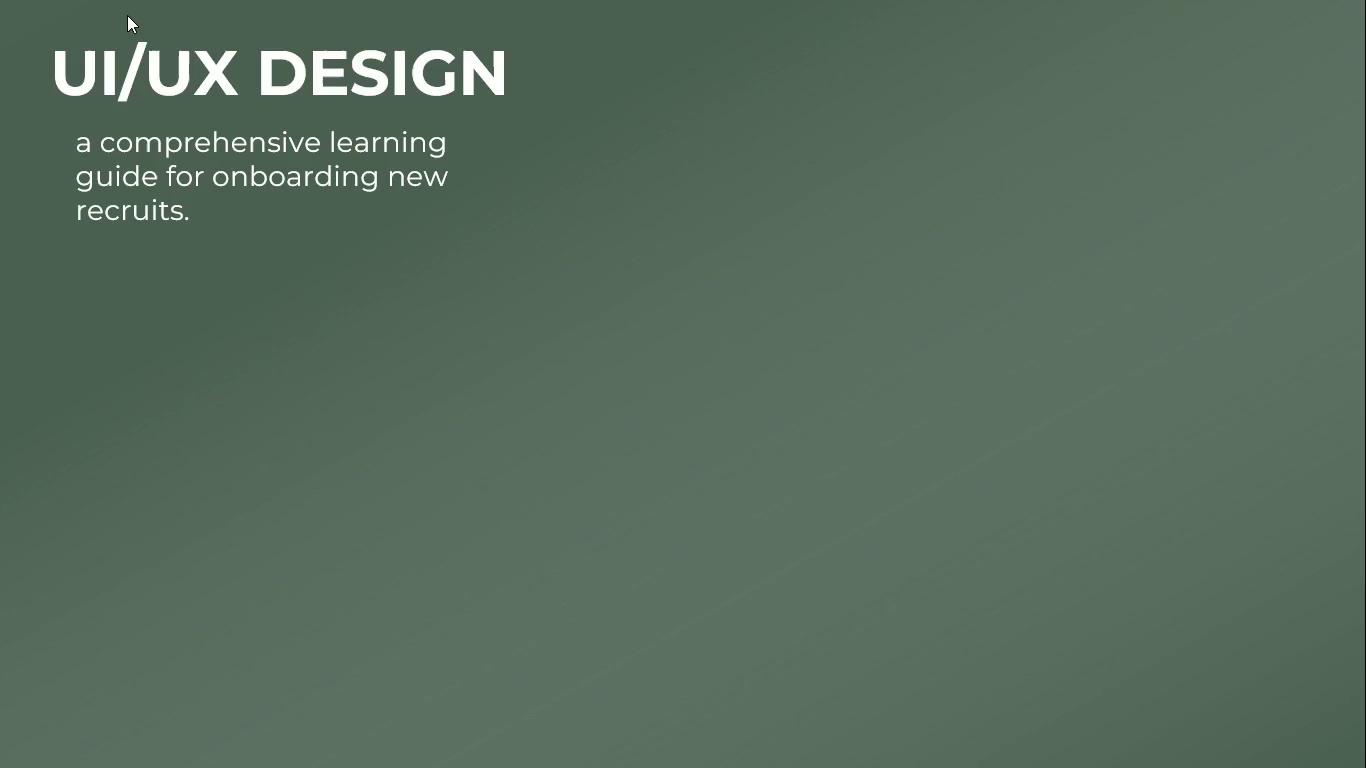 
key(Space)
 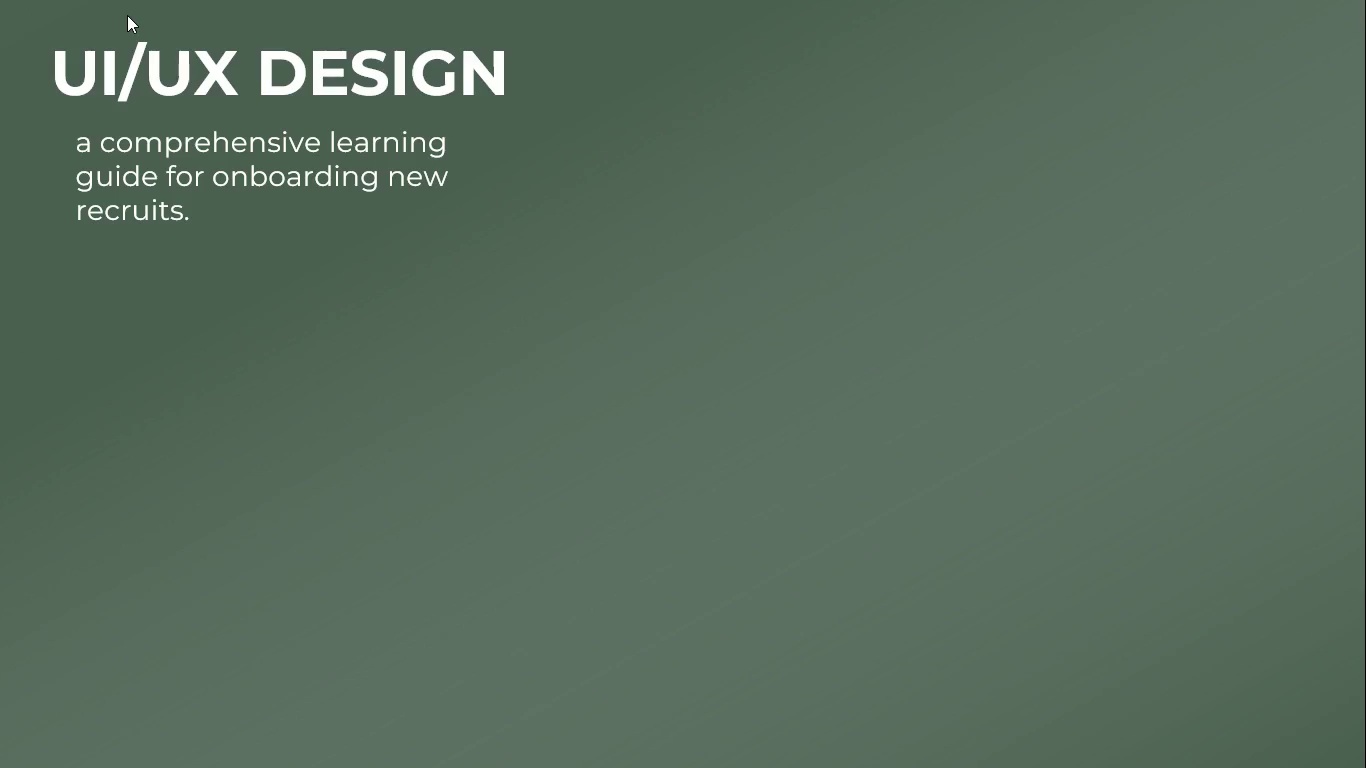 
key(Space)
 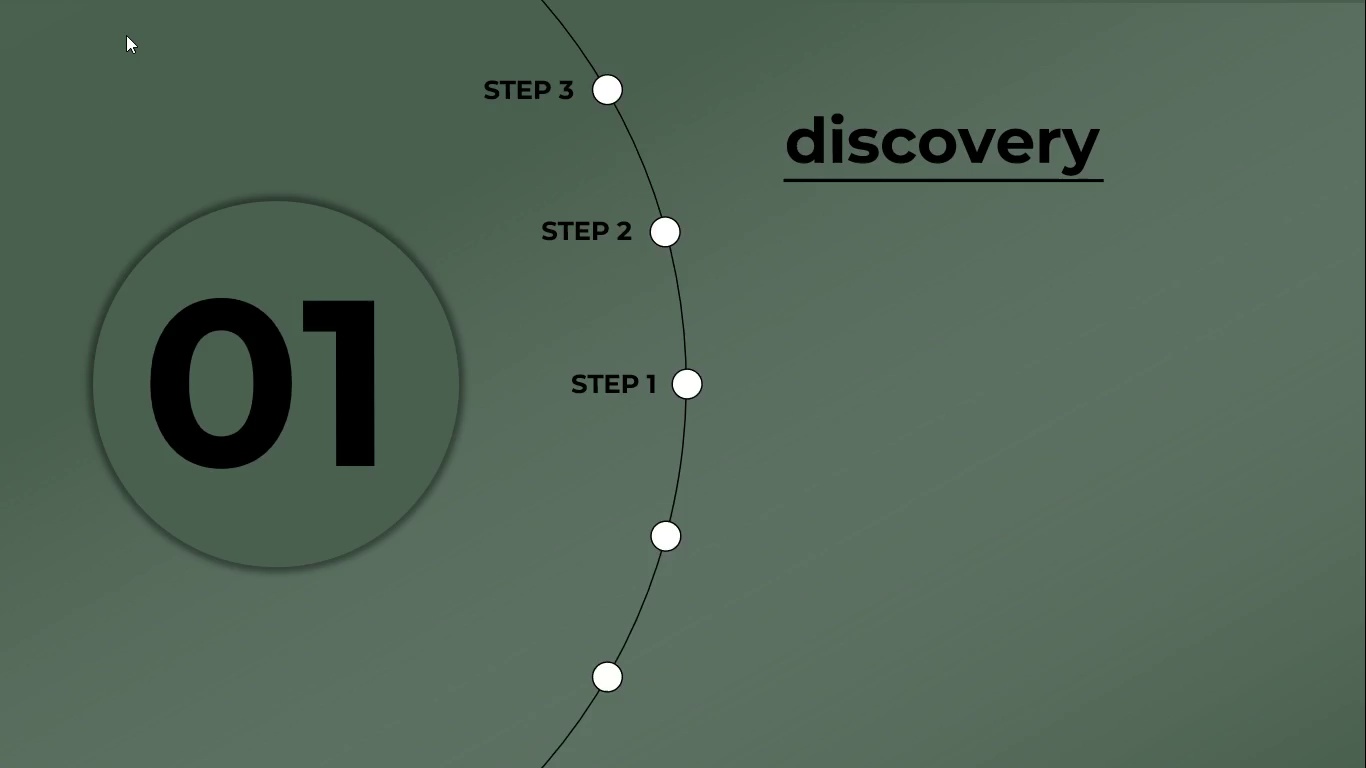 
wait(6.92)
 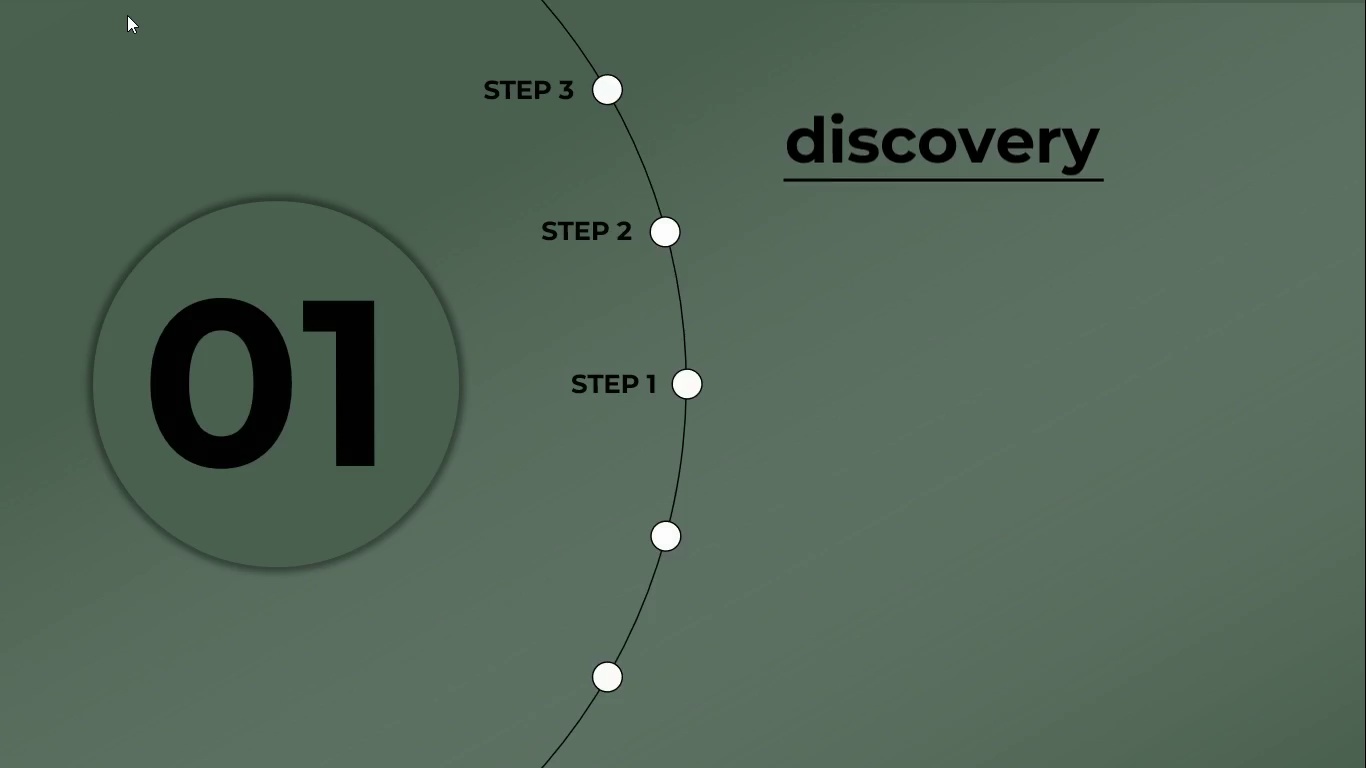 
key(Space)
 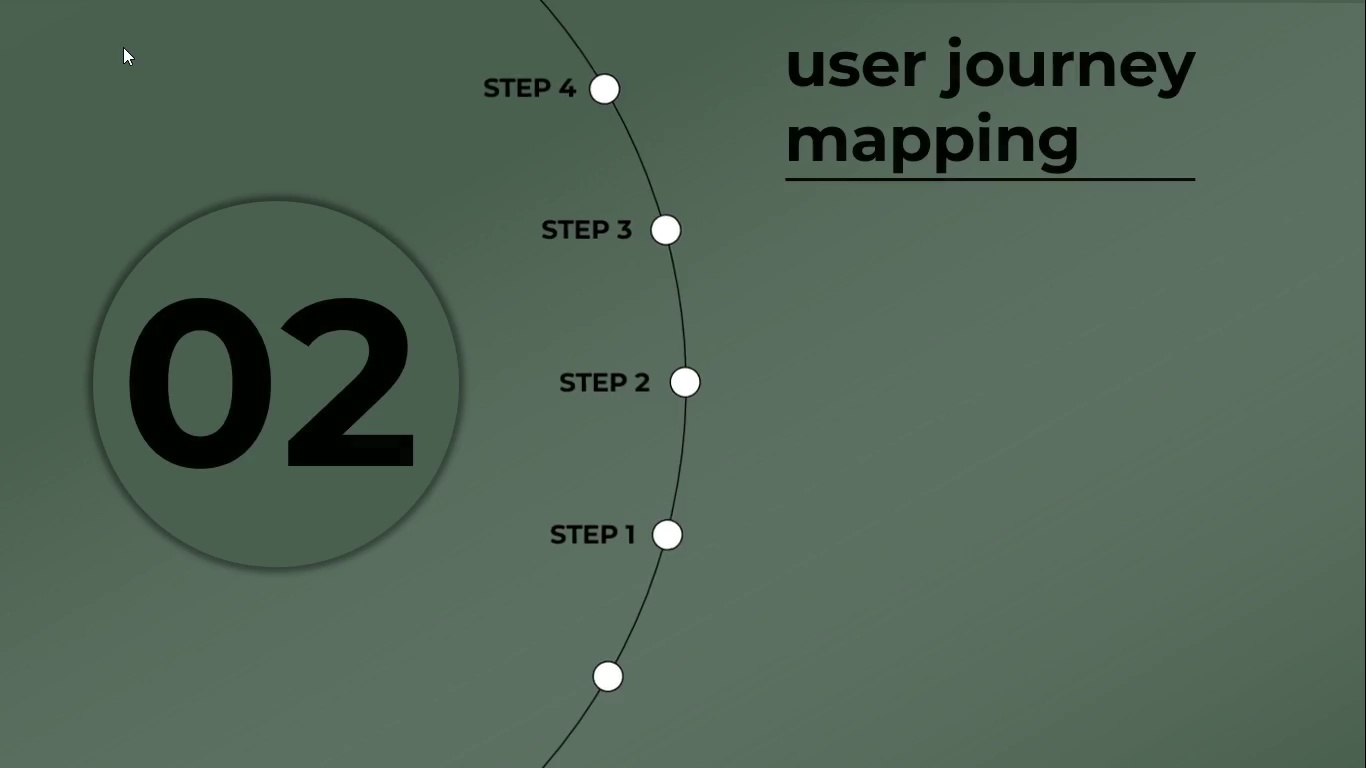 
key(Escape)
 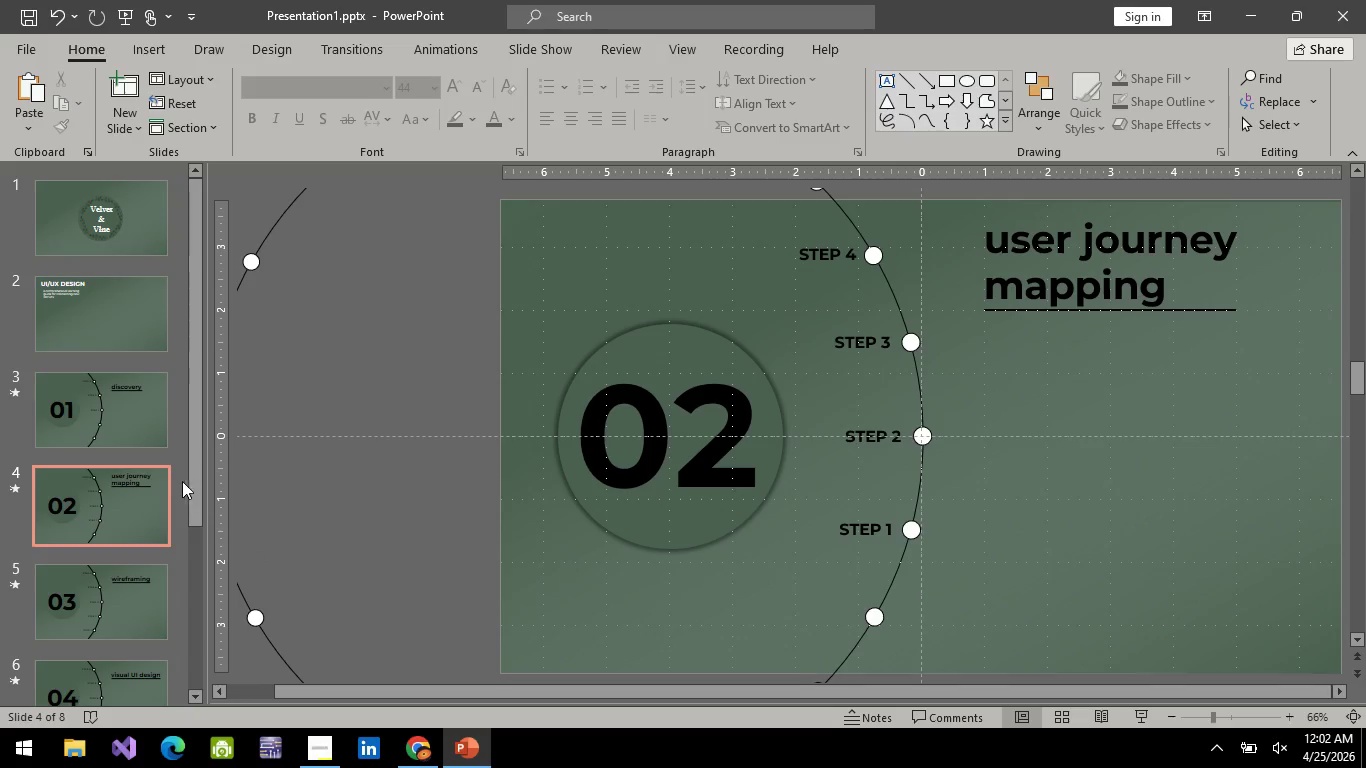 
wait(6.34)
 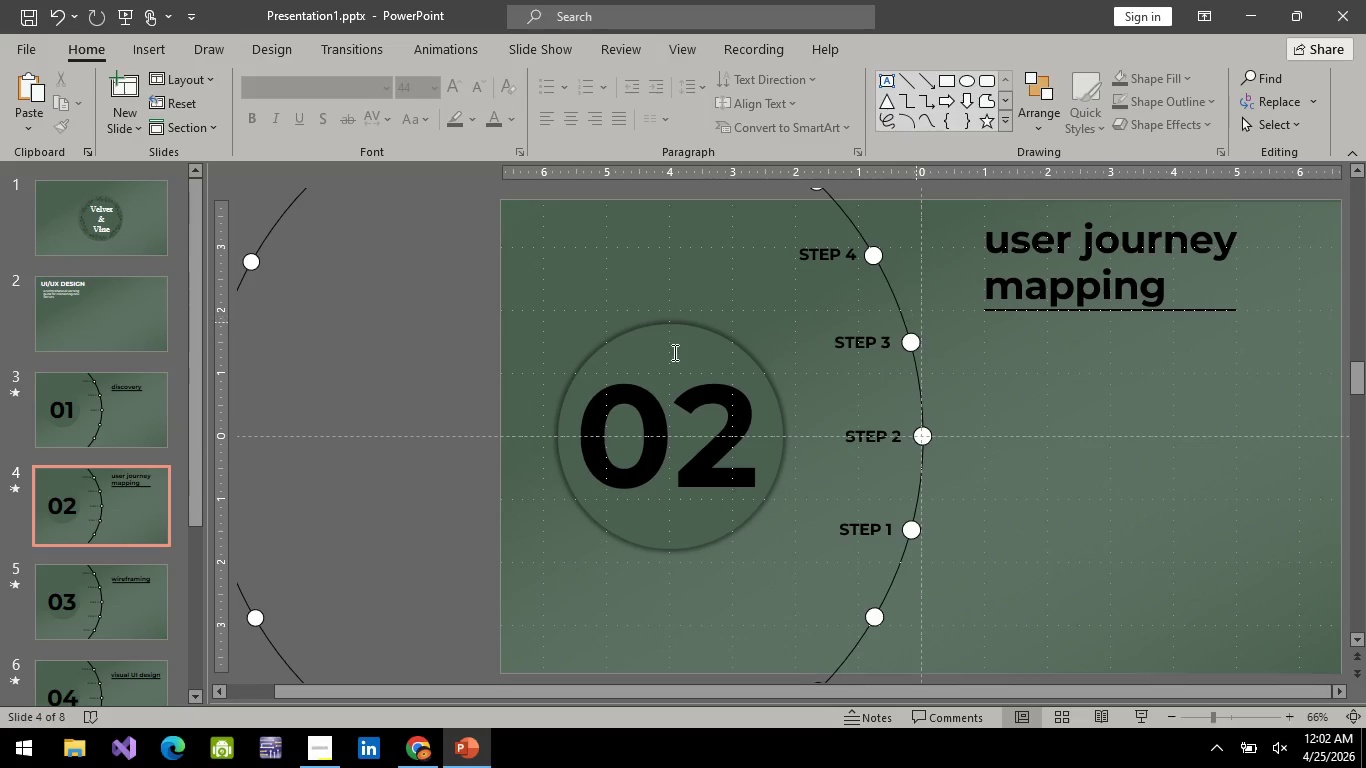 
left_click([1122, 304])
 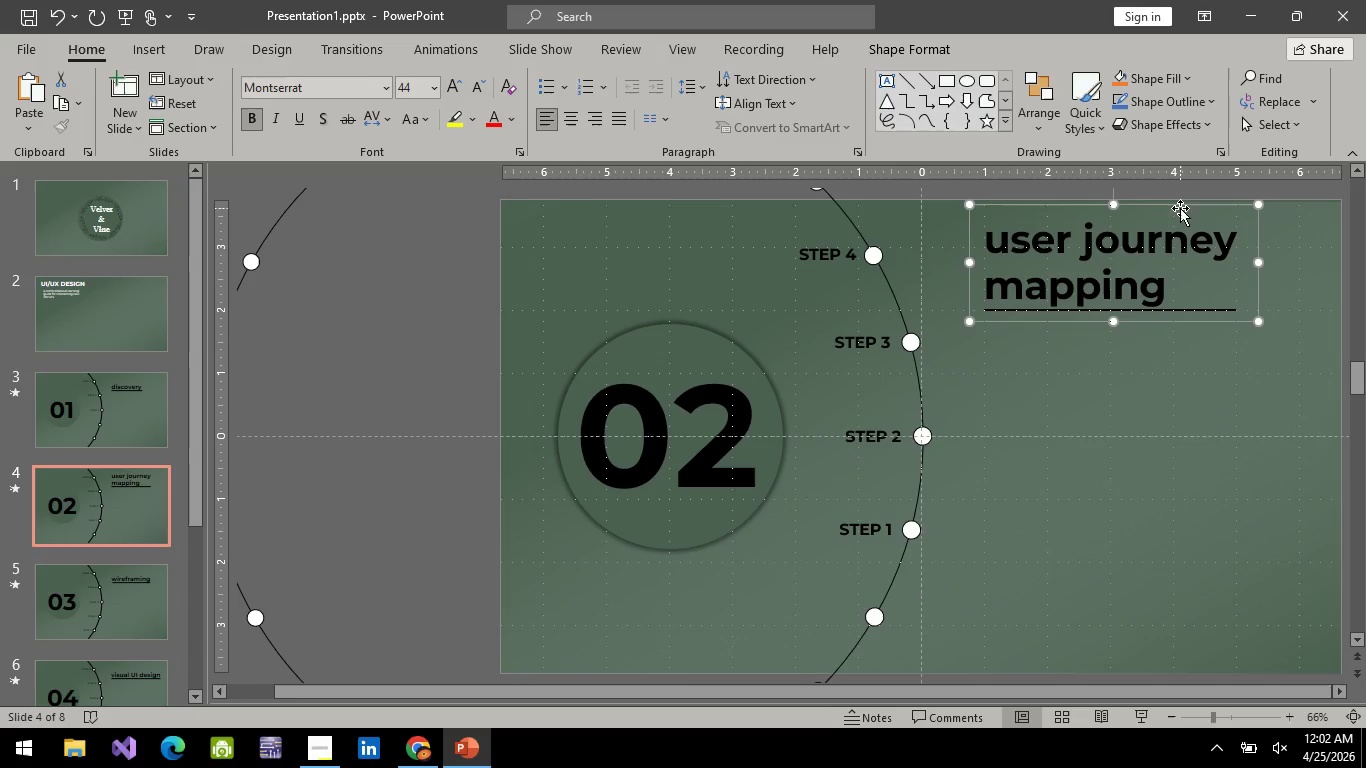 
left_click([1180, 208])
 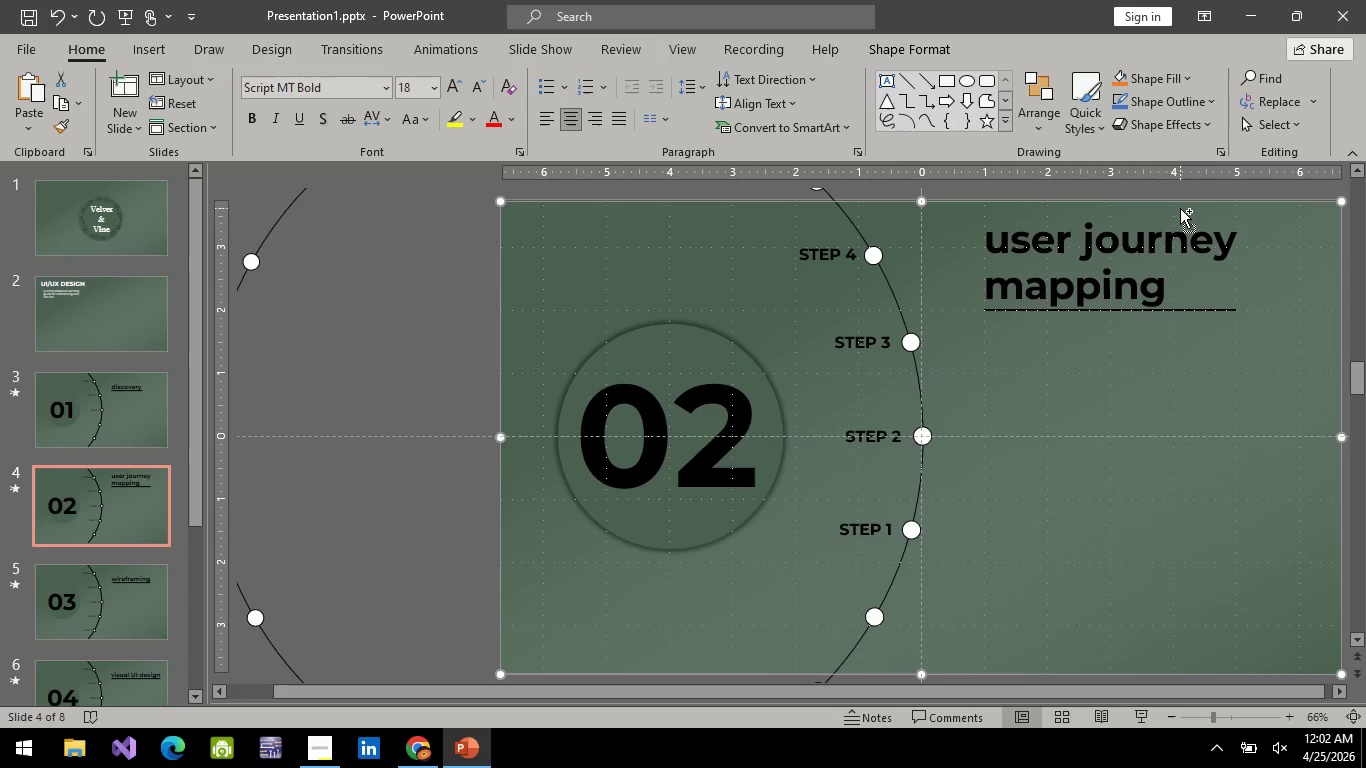 
hold_key(key=ControlLeft, duration=0.5)
 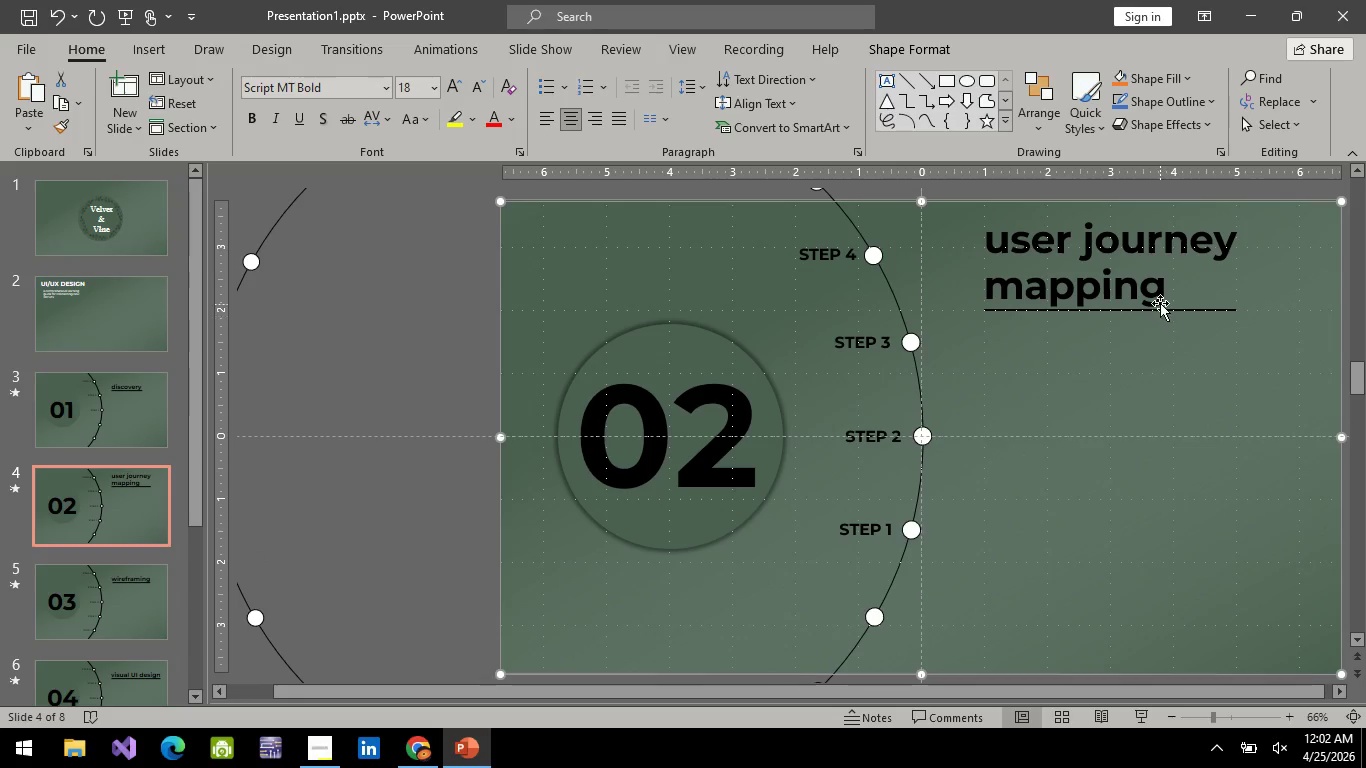 
left_click([1160, 303])
 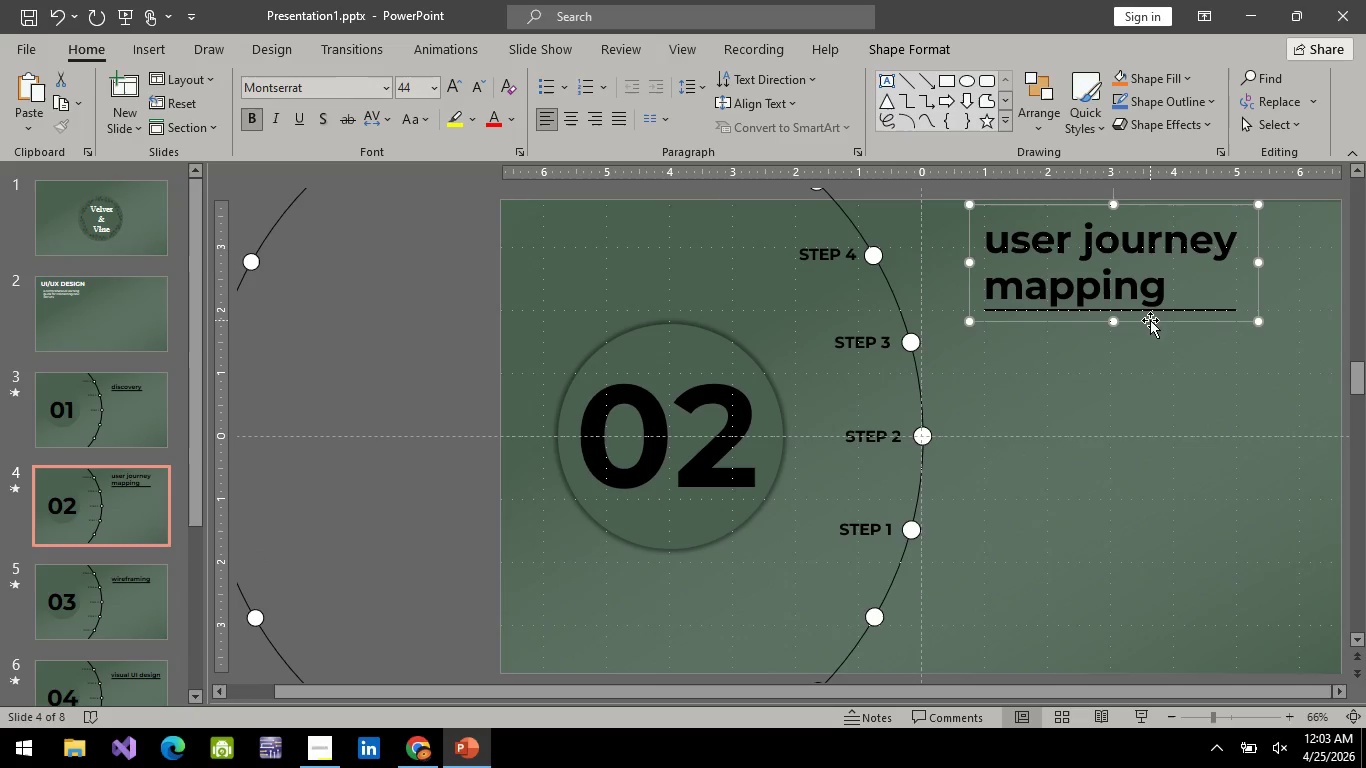 
left_click([1150, 320])
 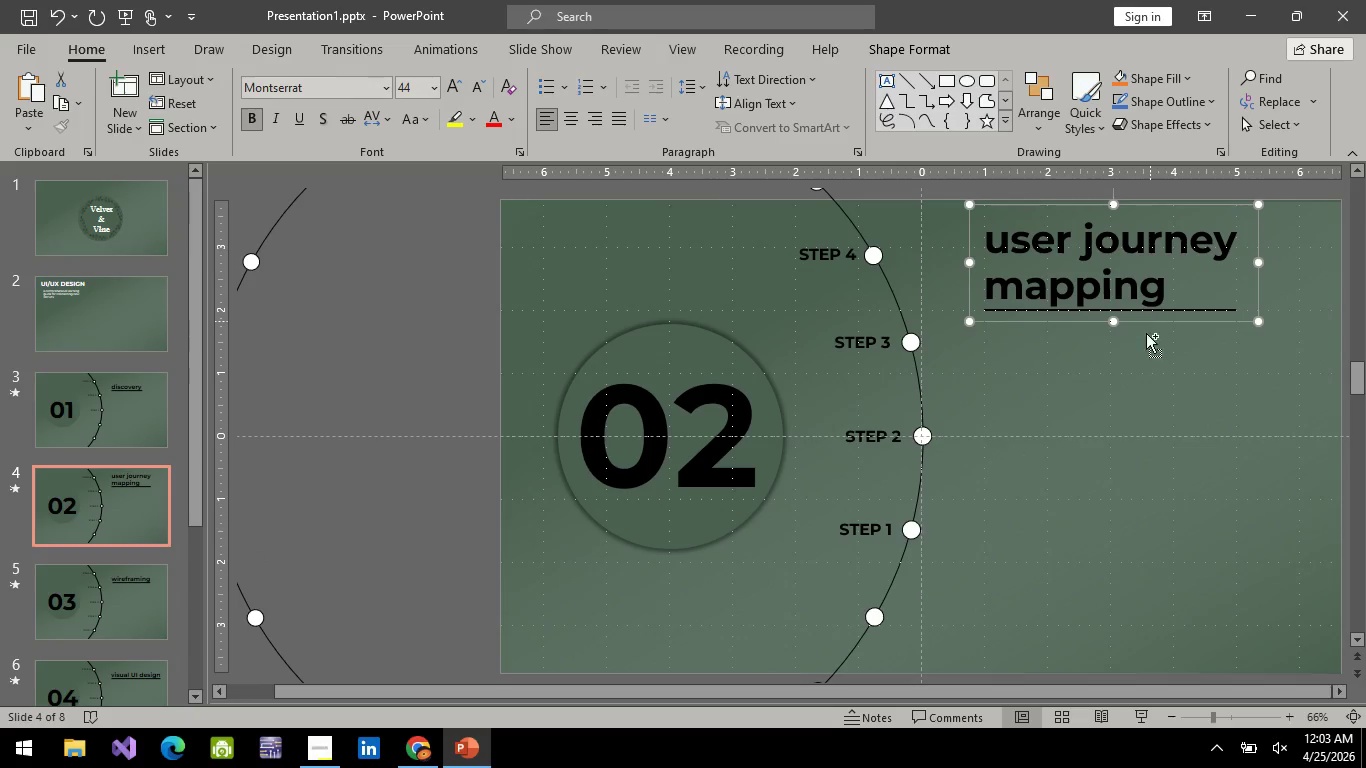 
key(Control+C)
 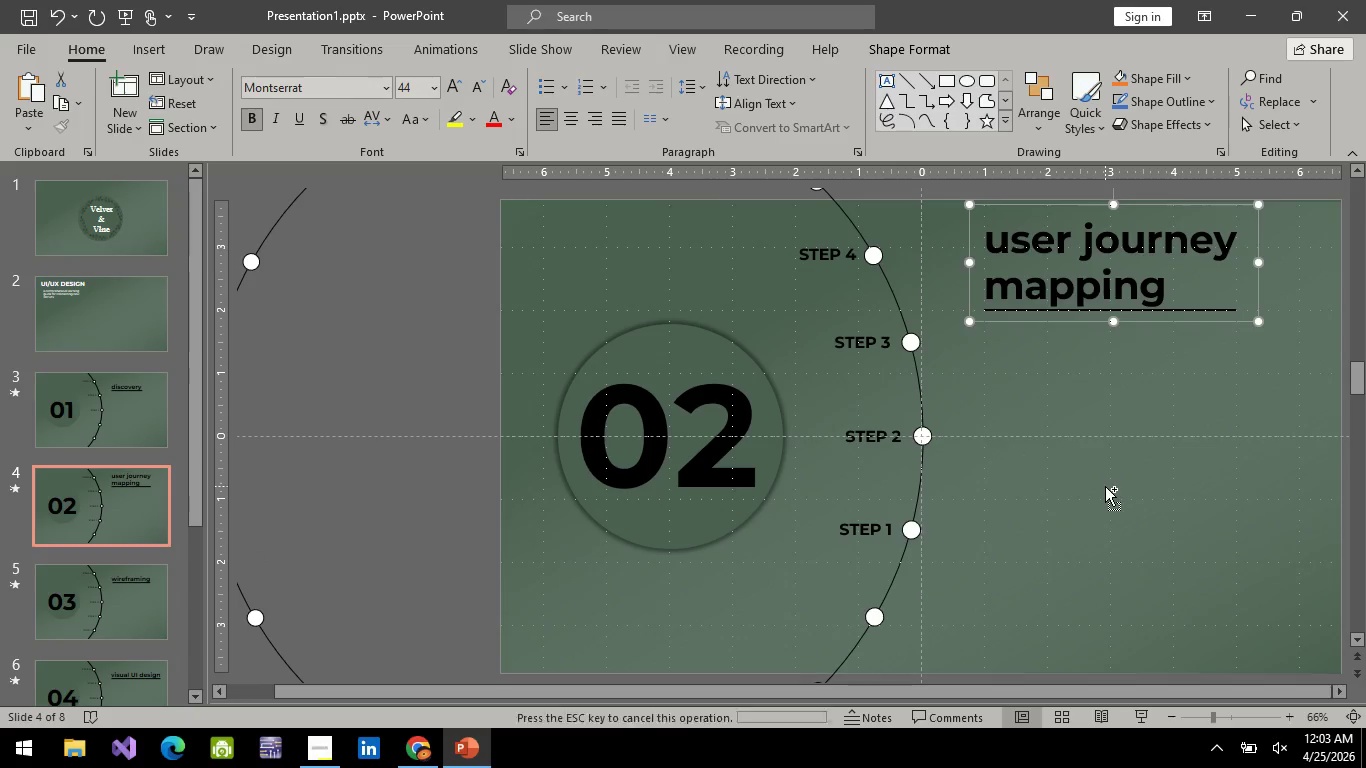 
key(Control+V)
 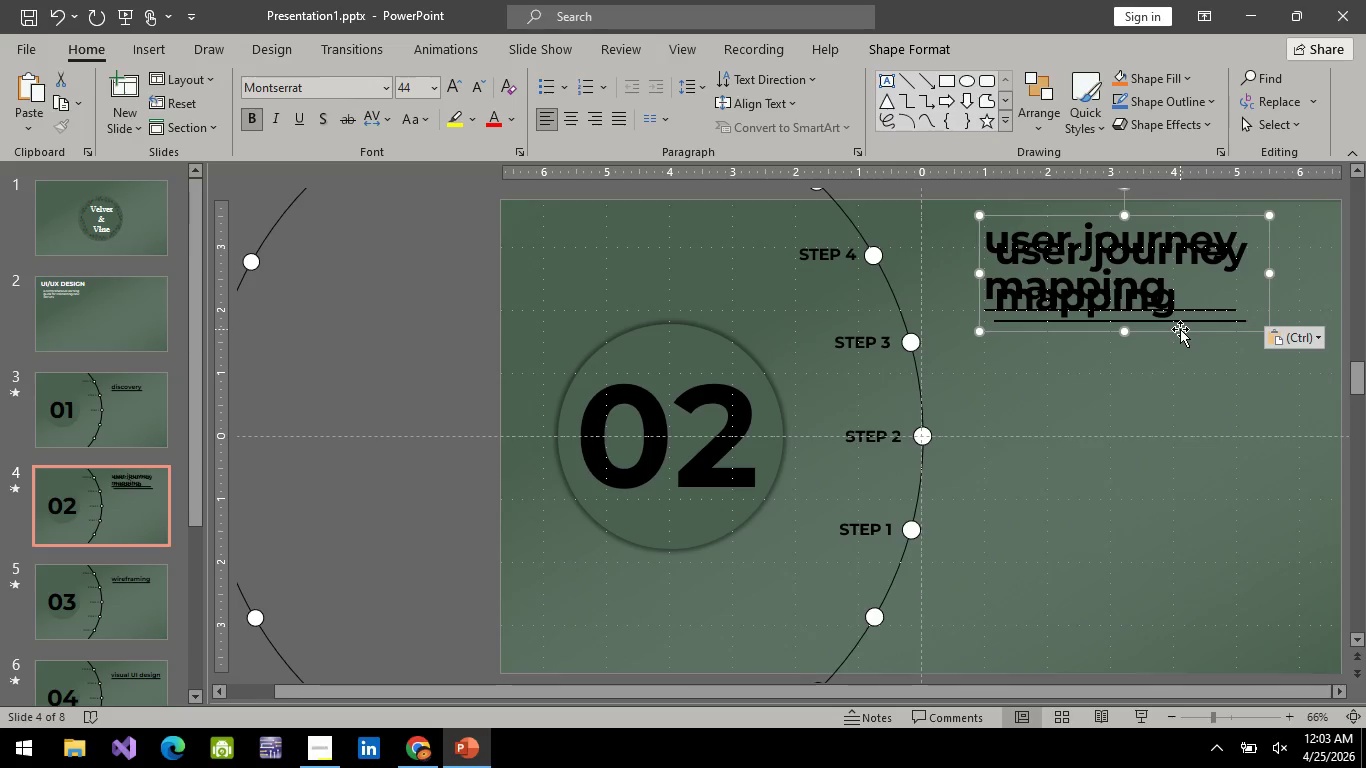 
left_click_drag(start_coordinate=[1180, 331], to_coordinate=[1165, 465])
 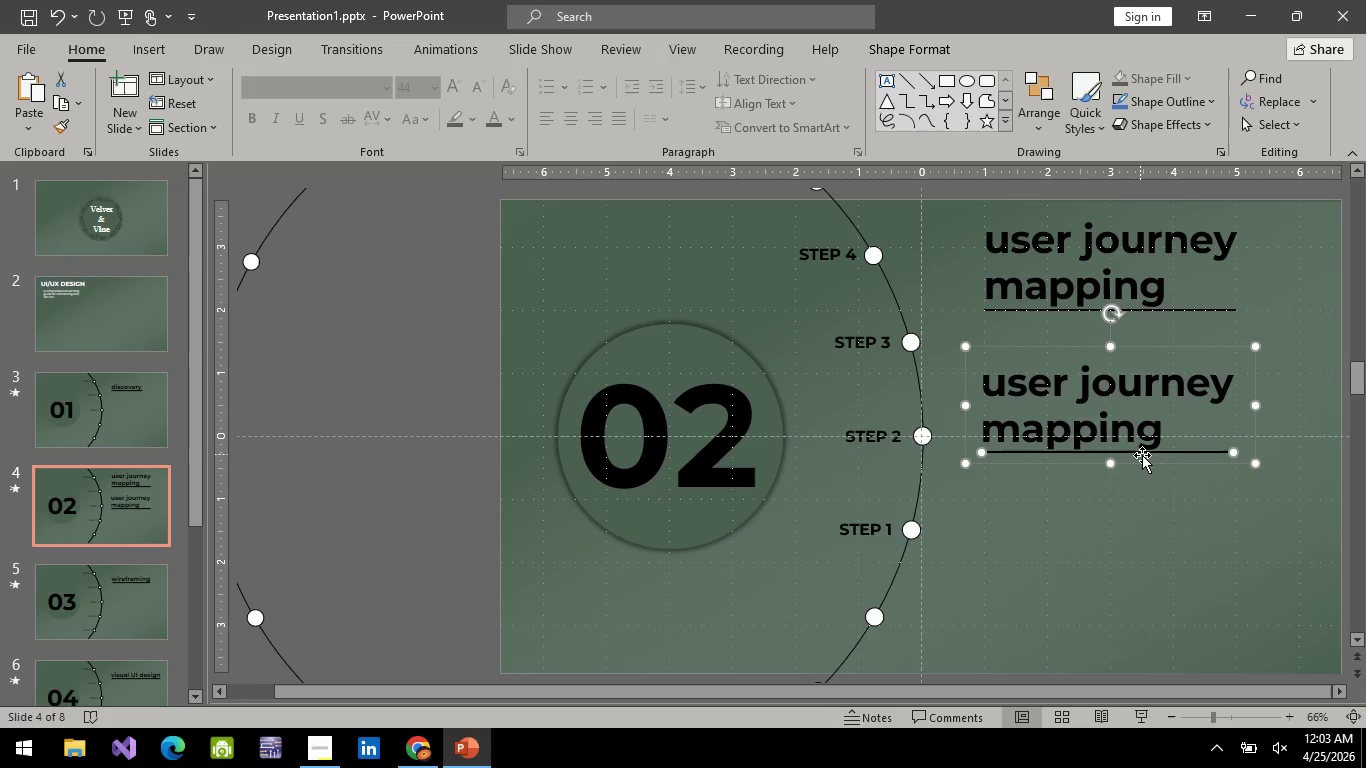 
double_click([1142, 455])
 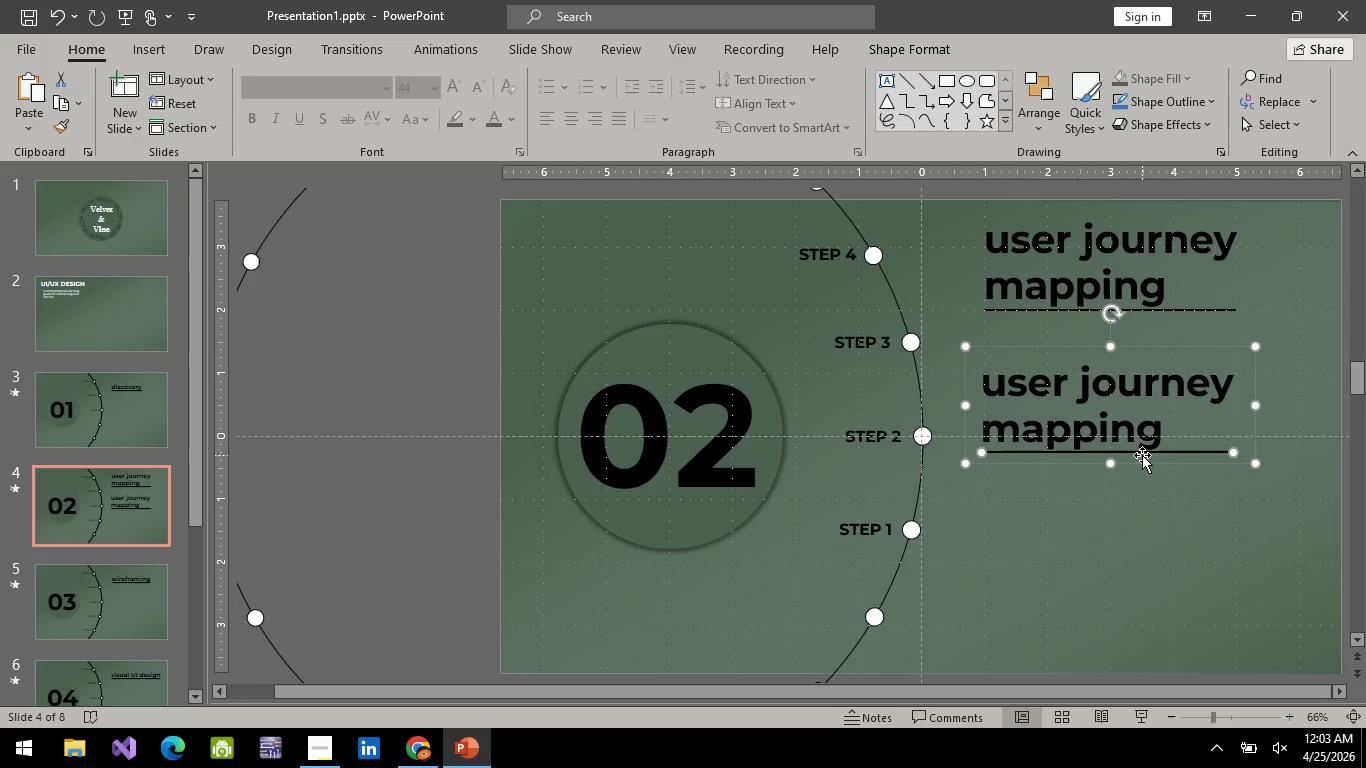 
key(Control+Z)
 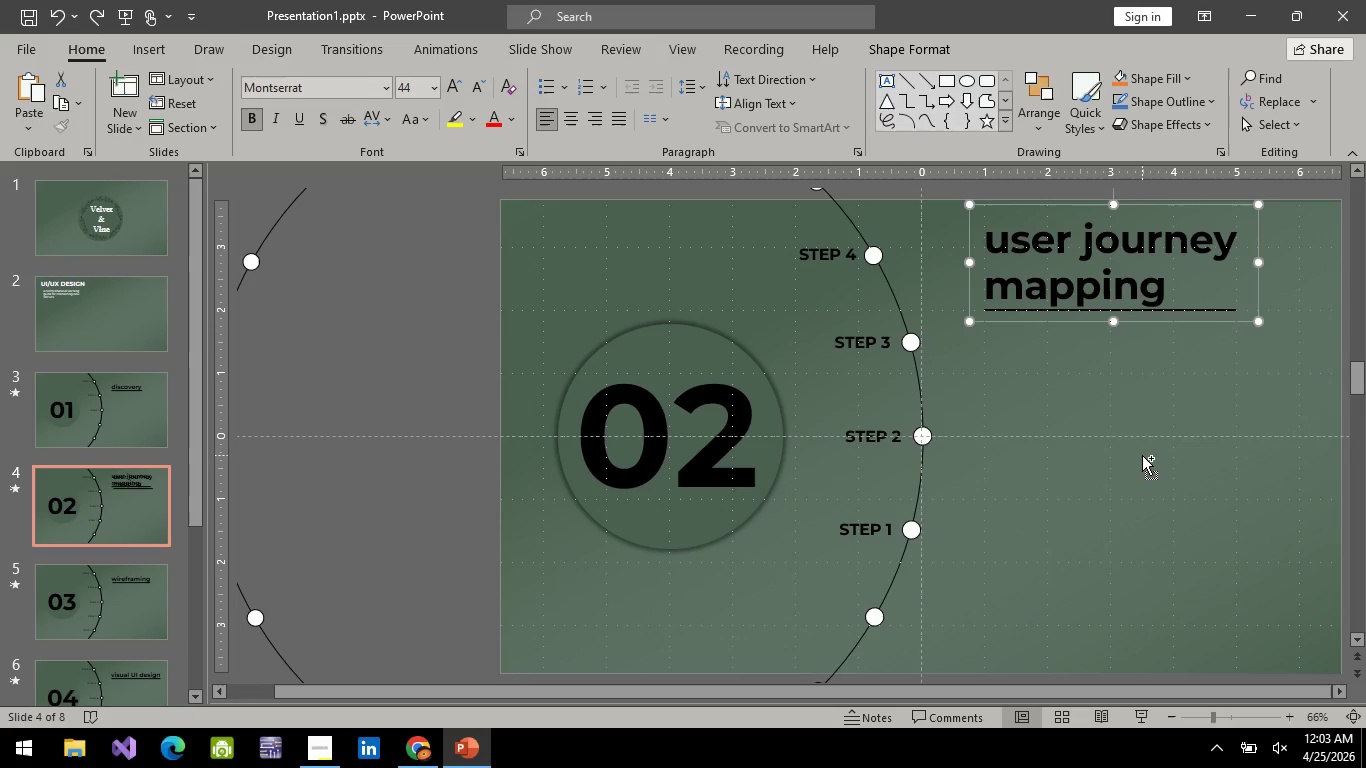 
key(Control+Z)
 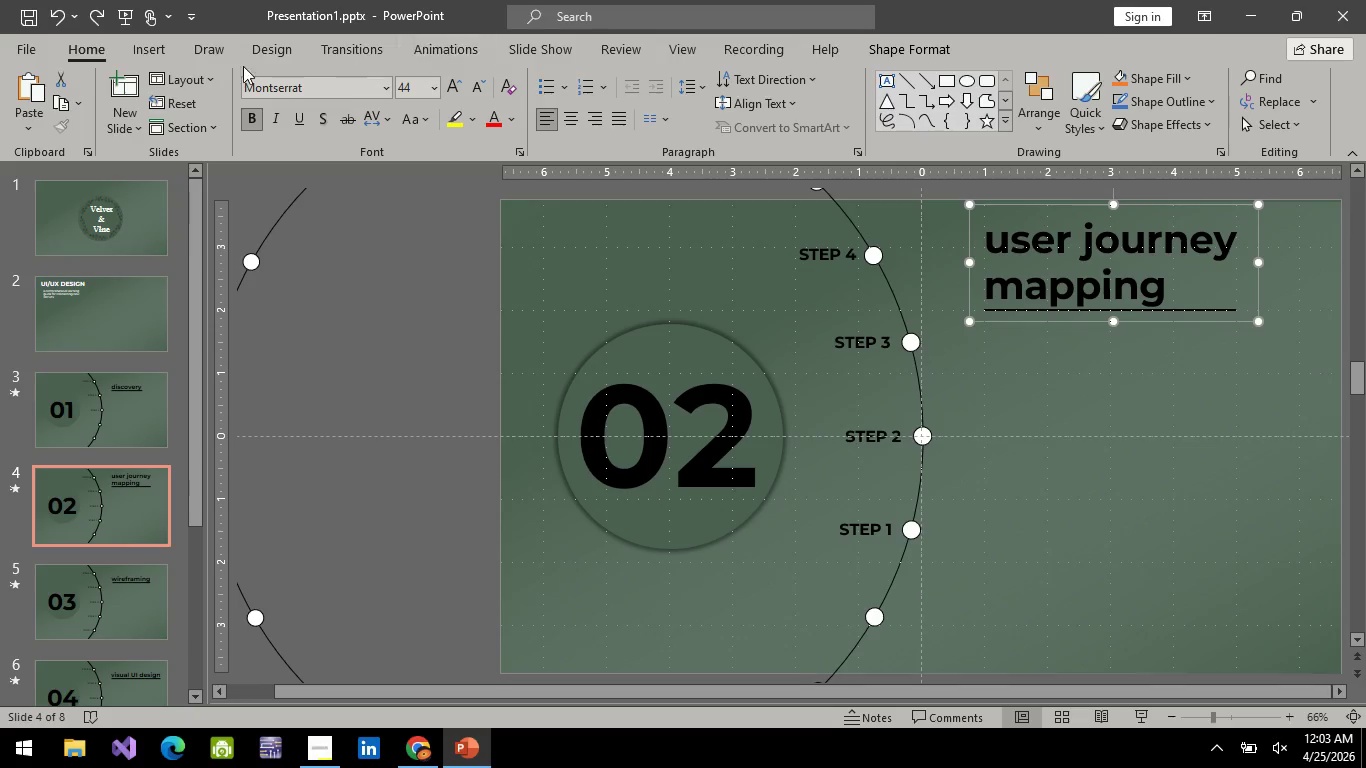 
left_click([139, 56])
 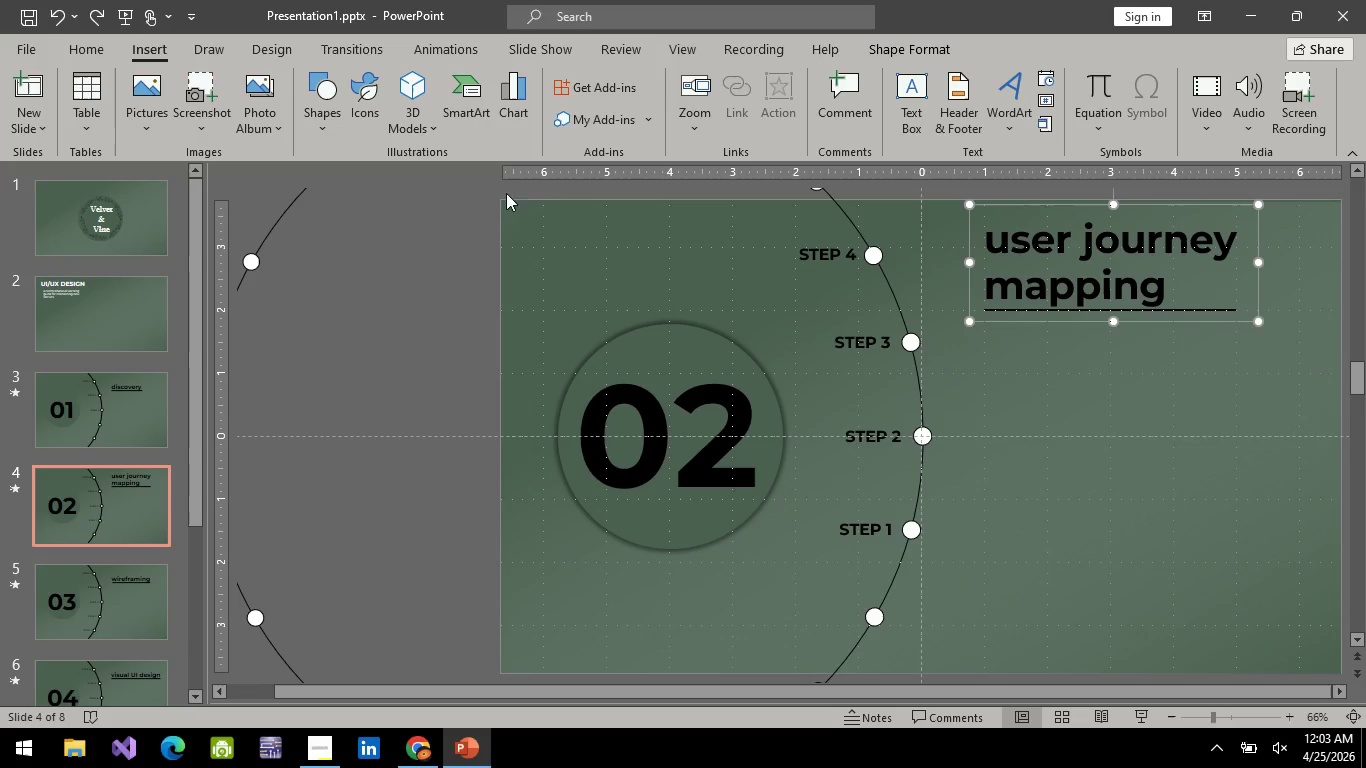 
left_click([127, 414])
 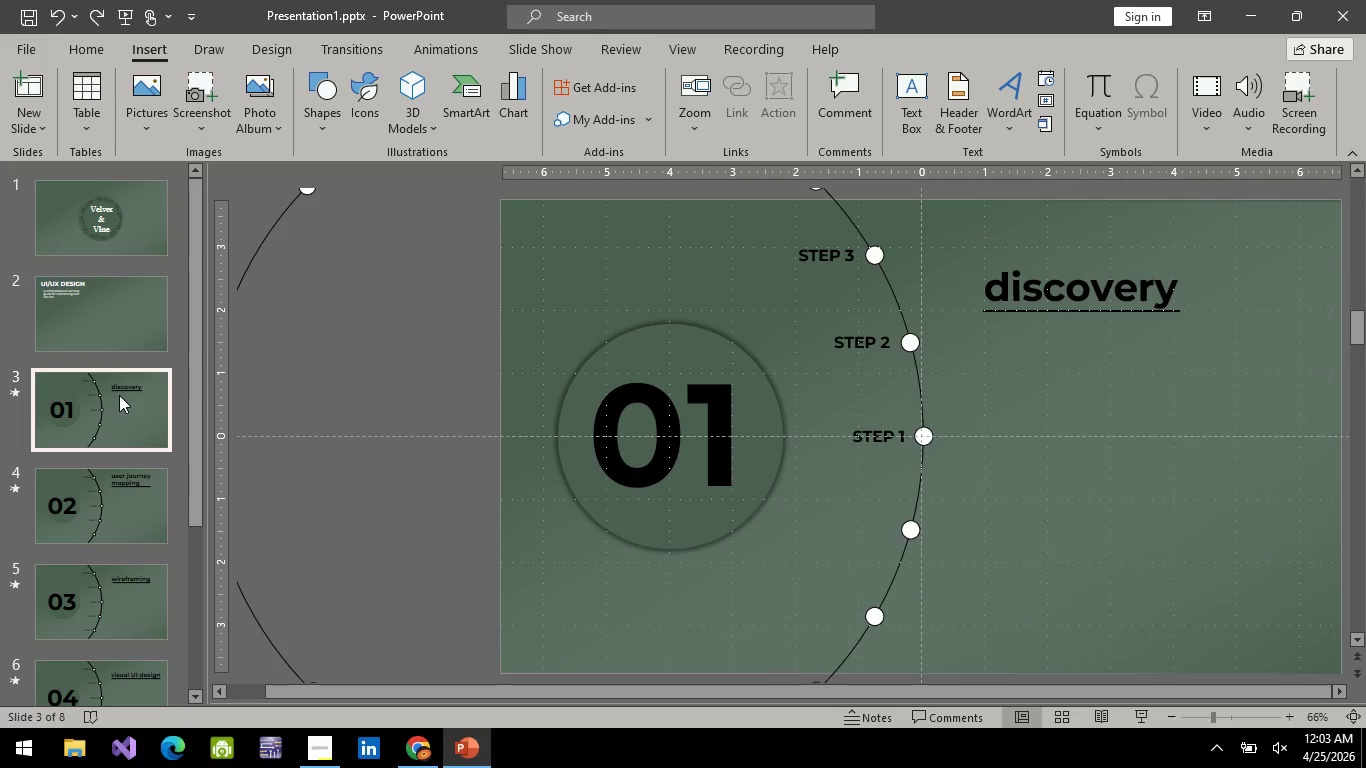 
wait(8.94)
 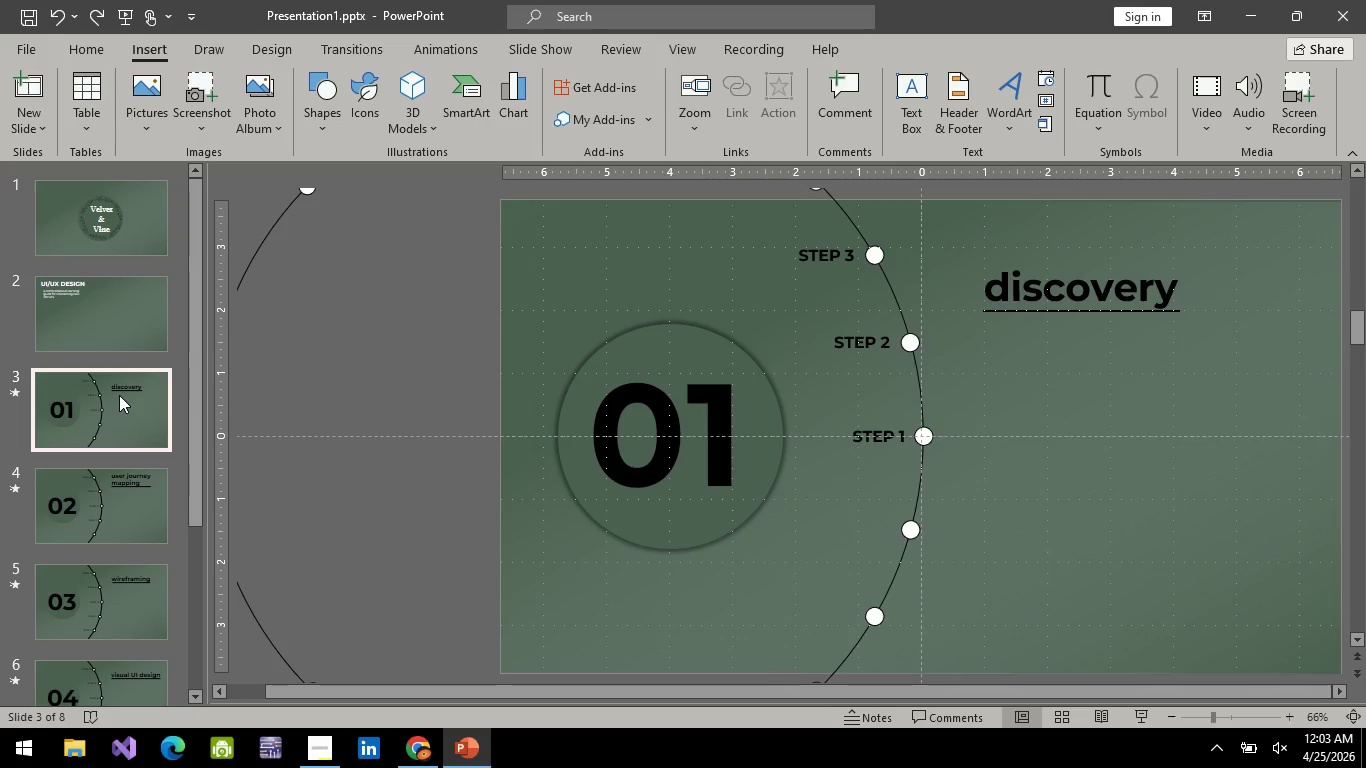 
left_click([1071, 309])
 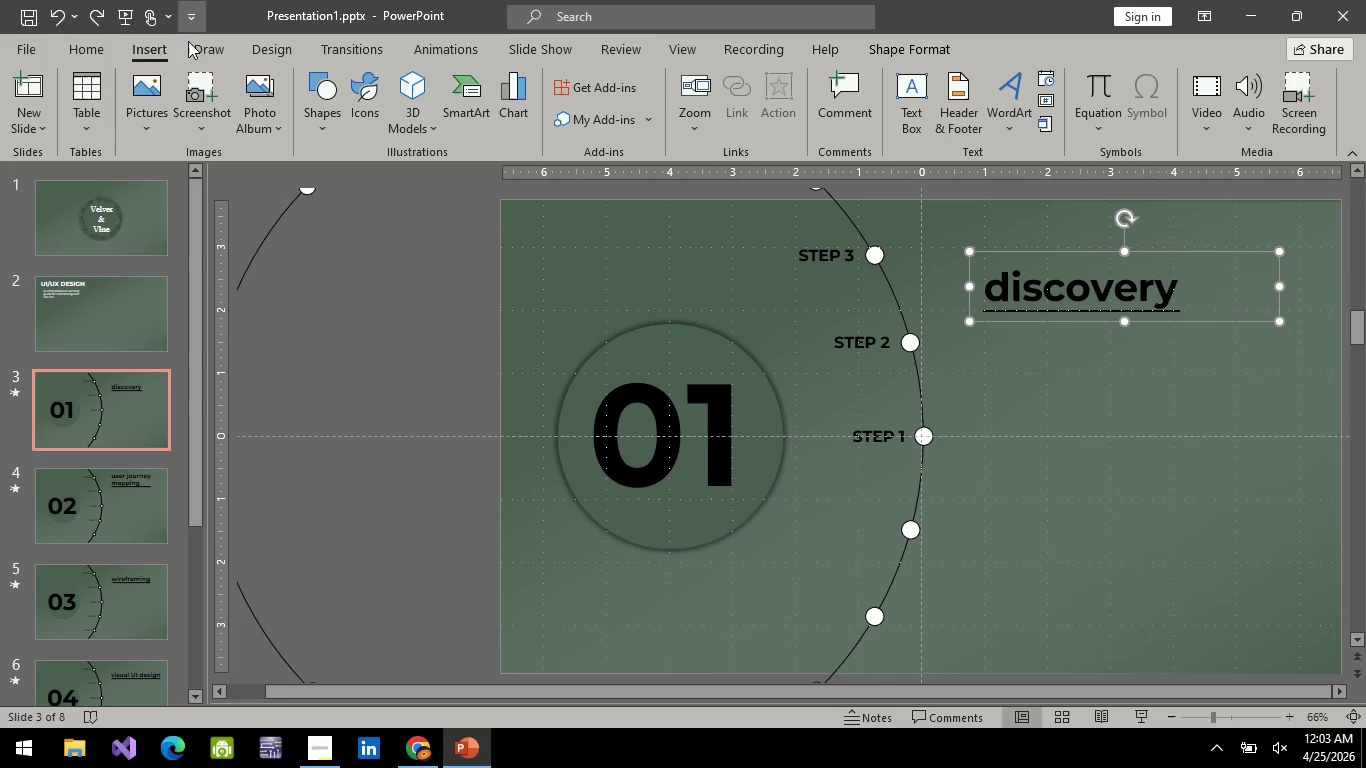 
wait(6.47)
 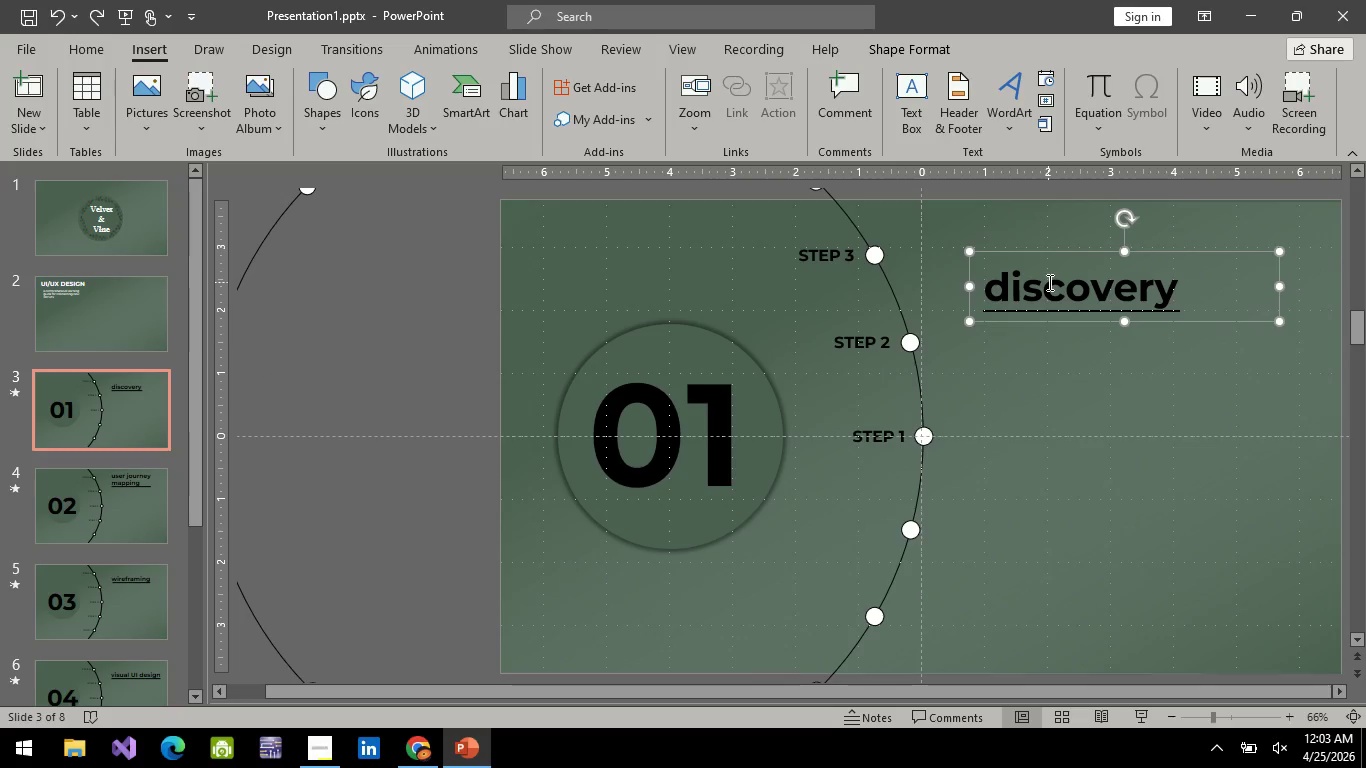 
left_click([901, 101])
 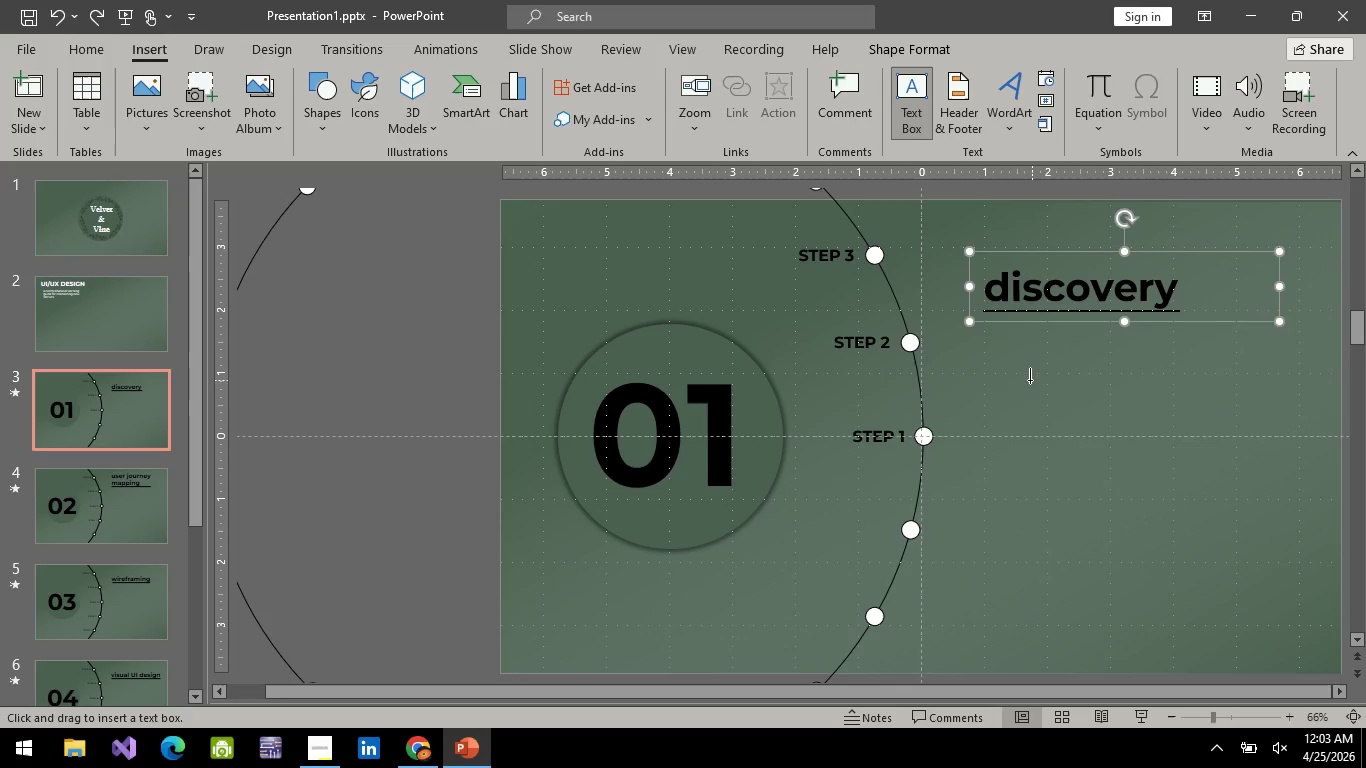 
left_click_drag(start_coordinate=[1017, 374], to_coordinate=[1168, 496])
 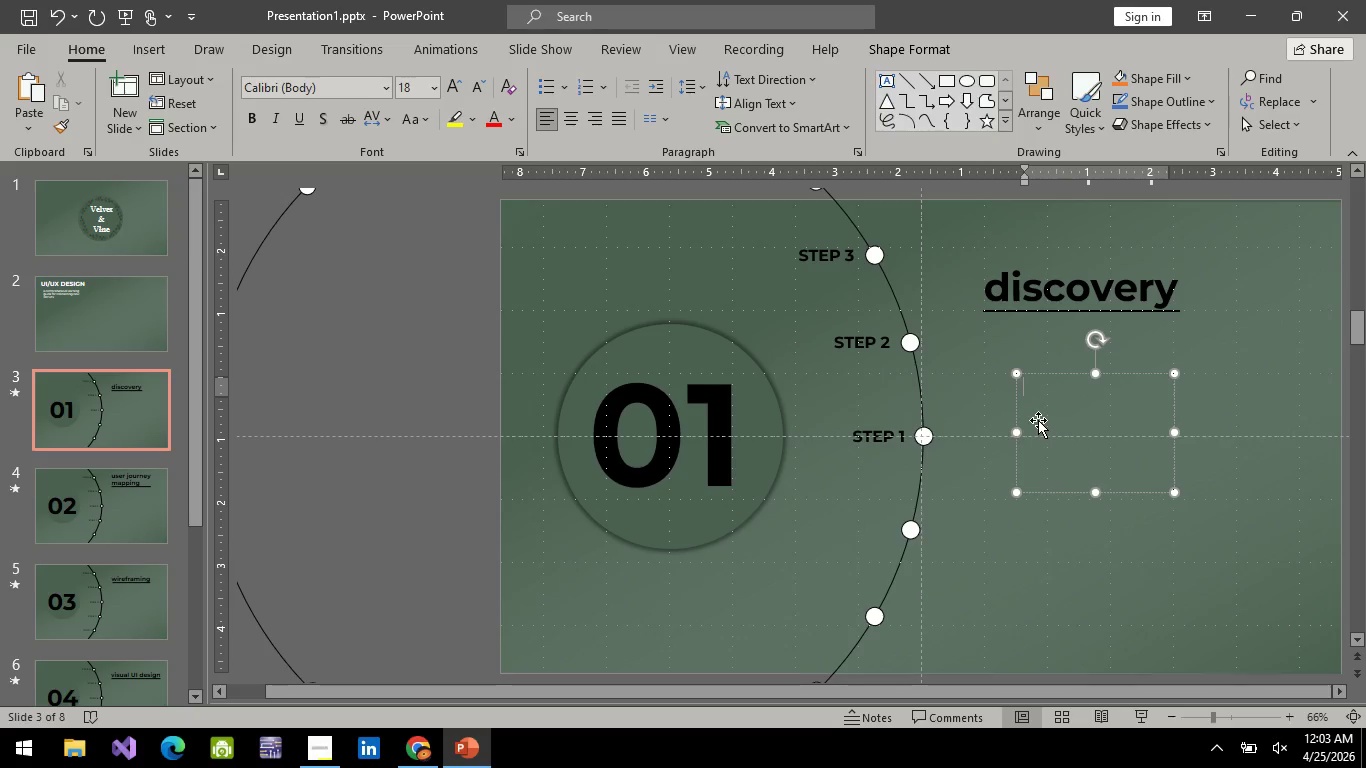 
left_click([1038, 420])
 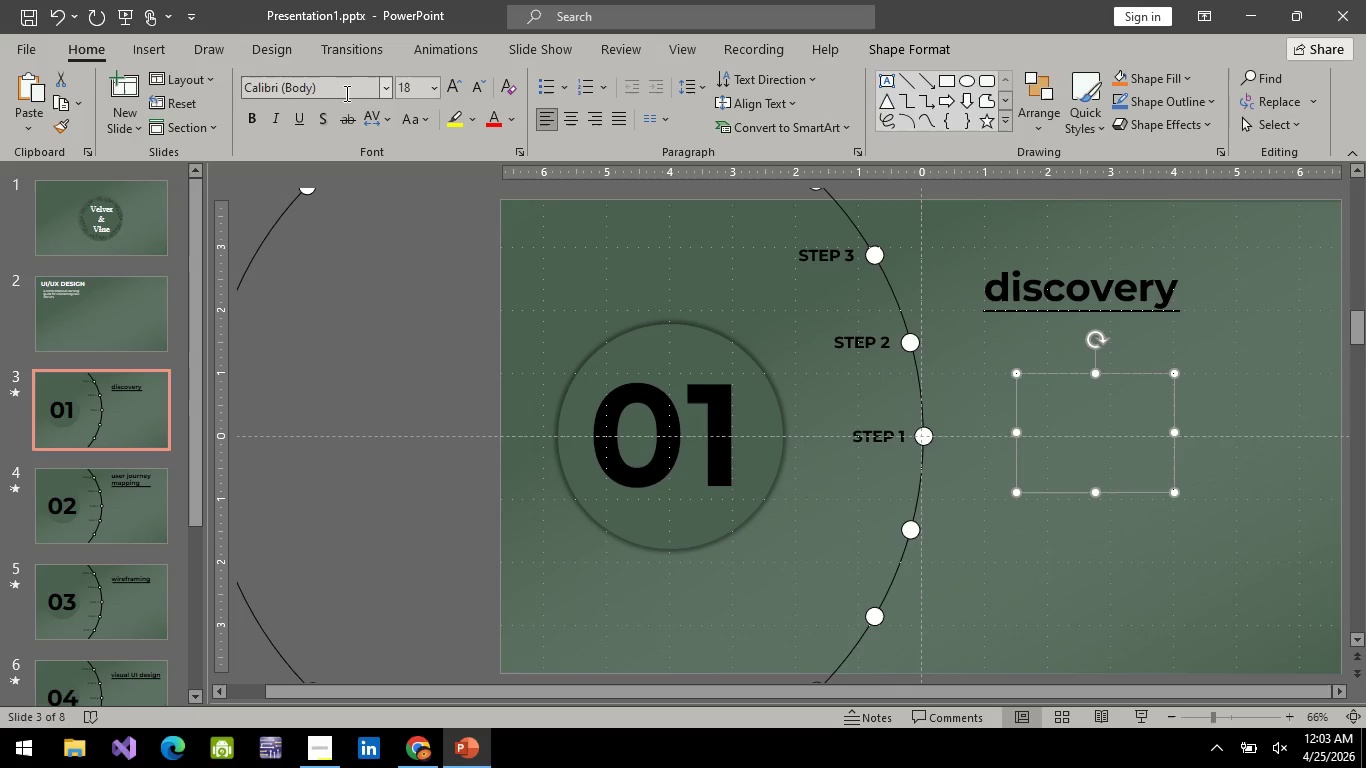 
left_click([345, 93])
 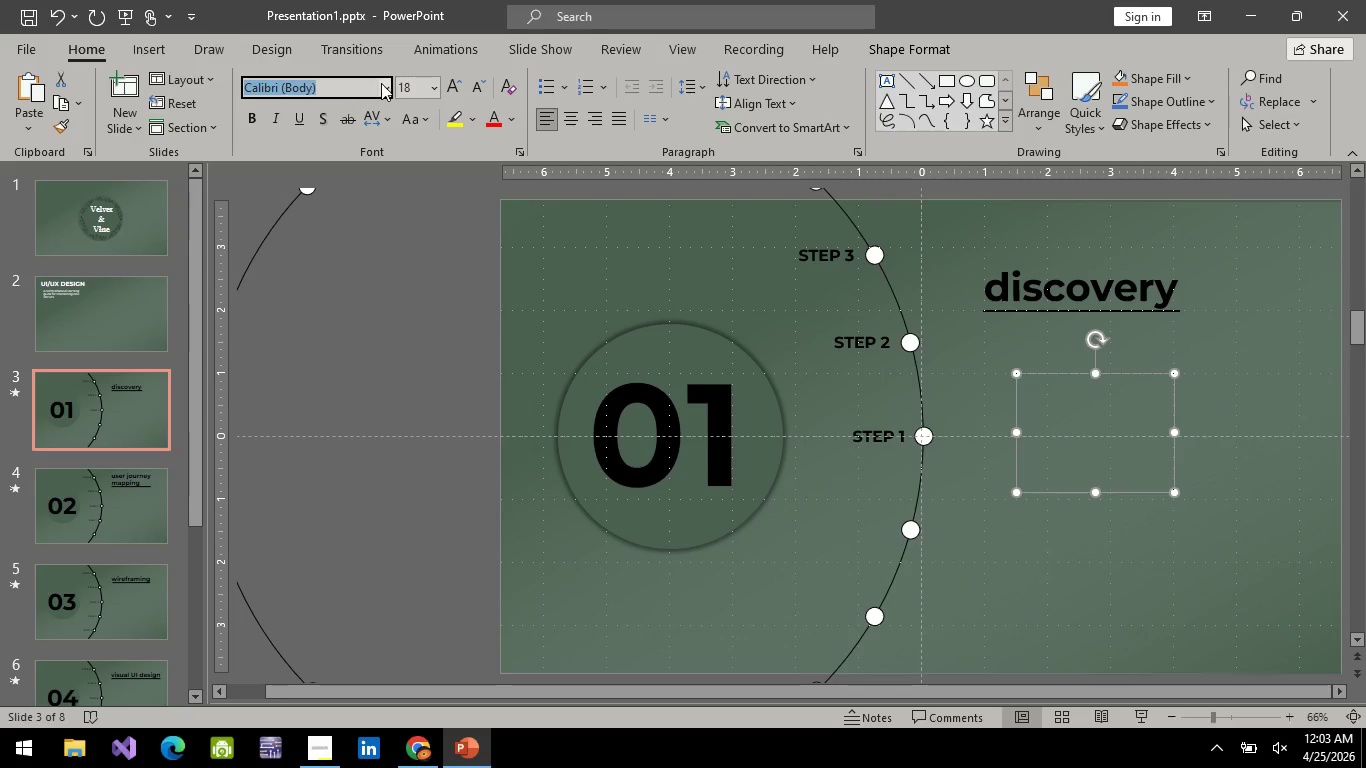 
left_click([383, 83])
 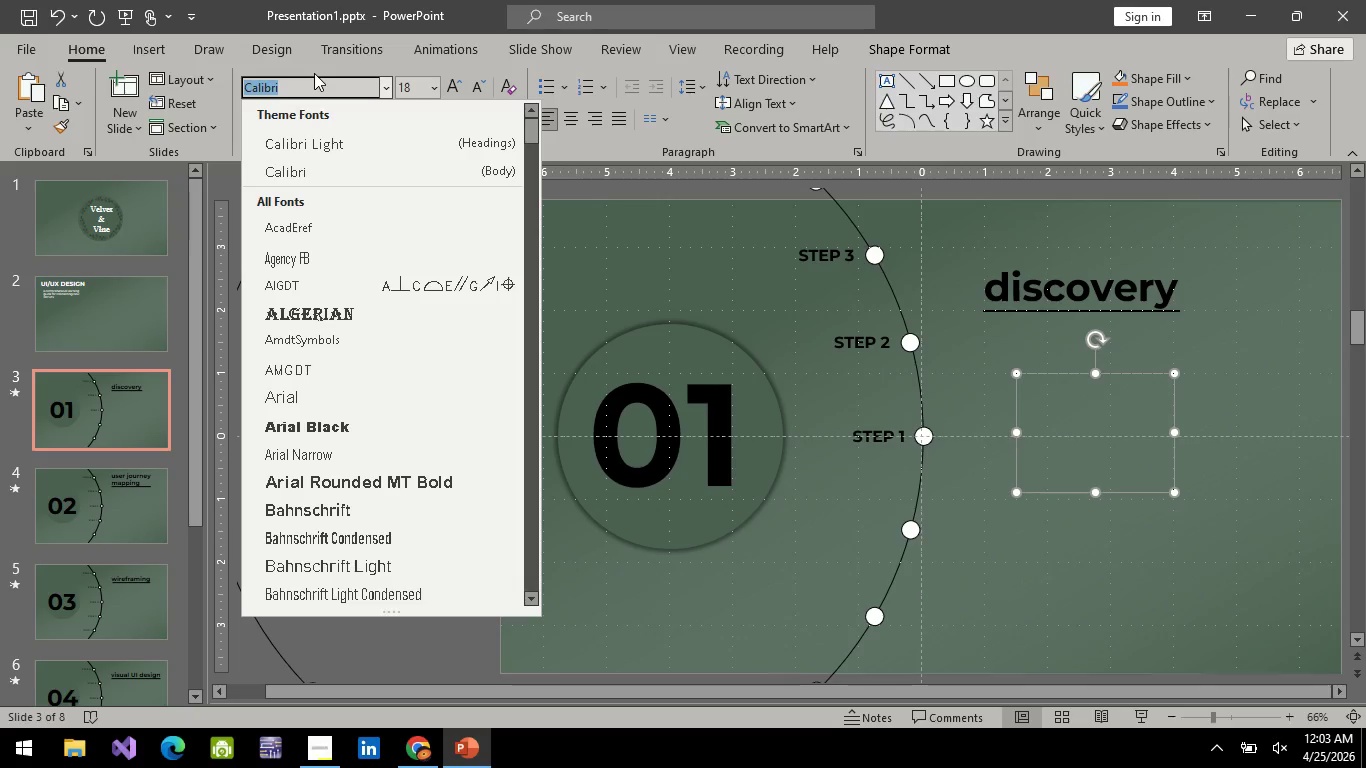 
type(mo)
 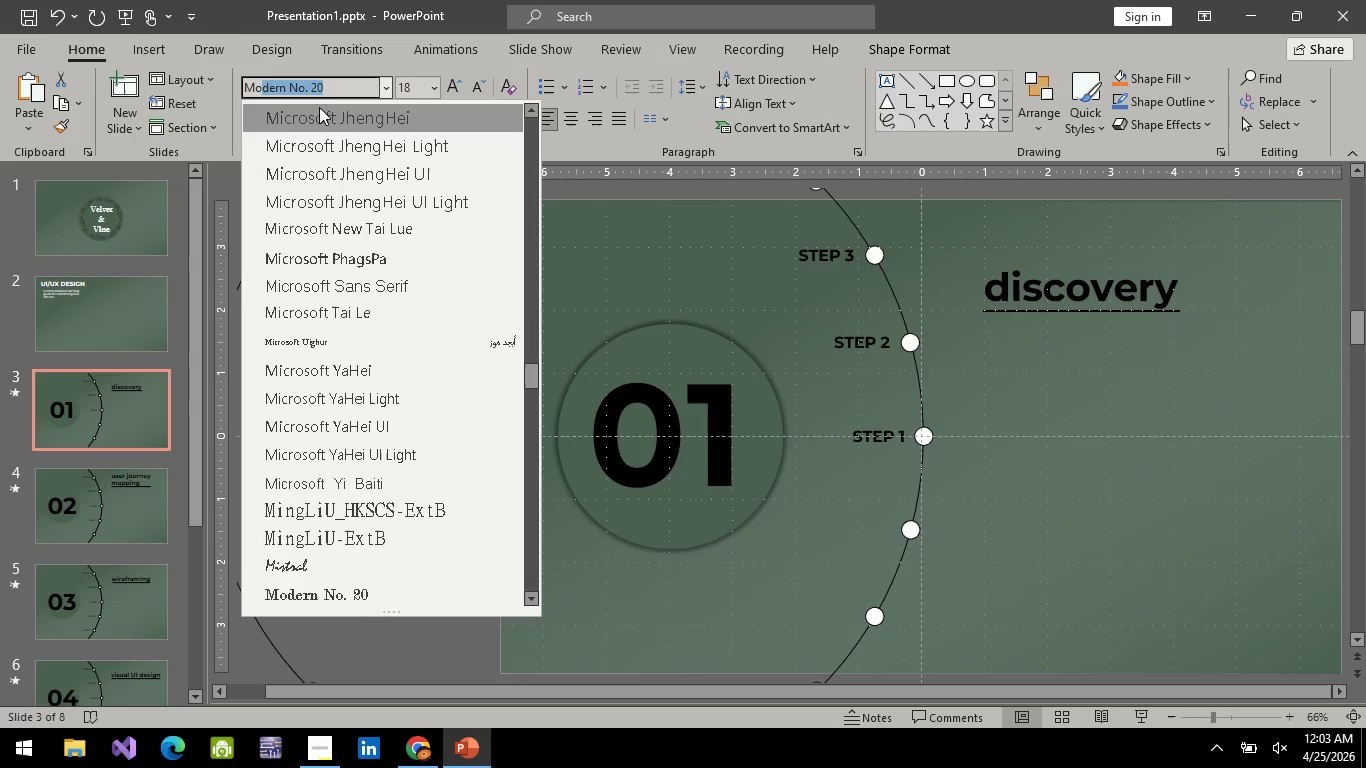 
type(nt)
 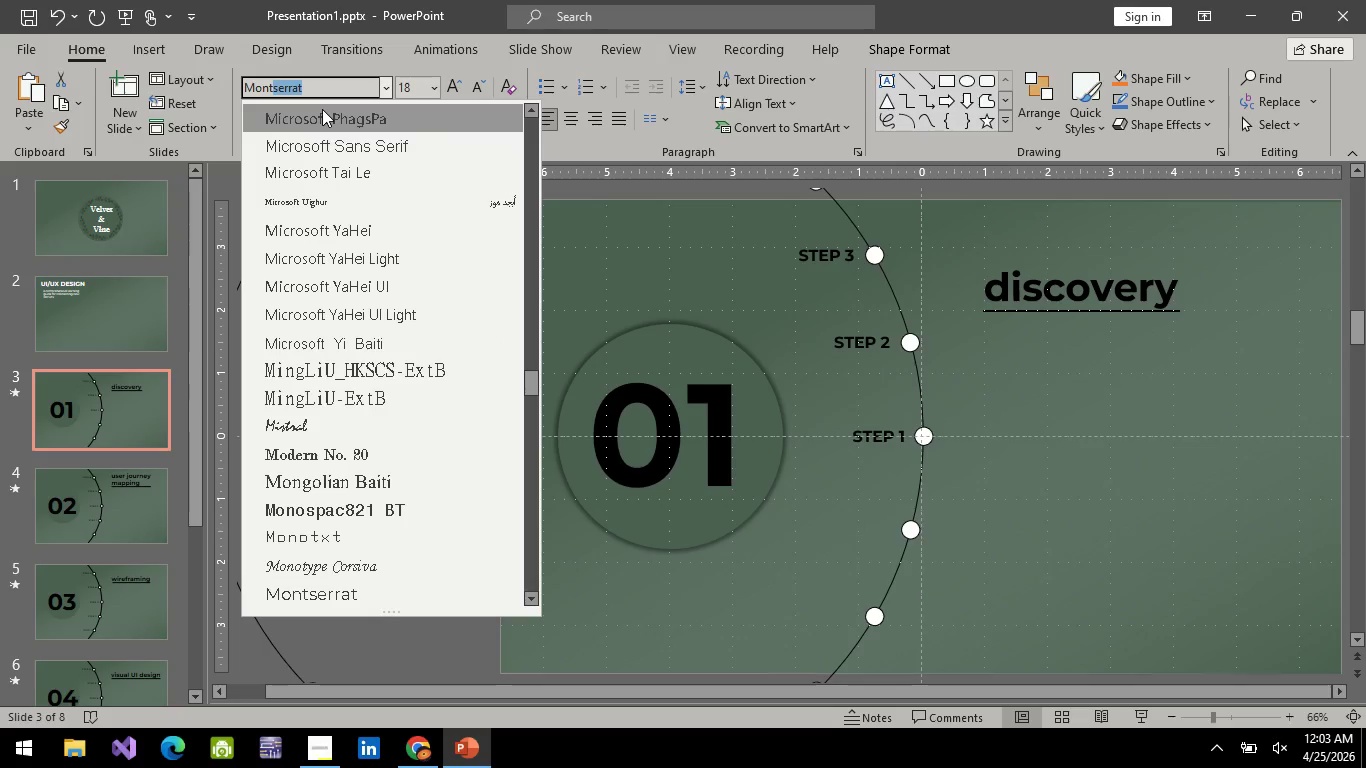 
key(Enter)
 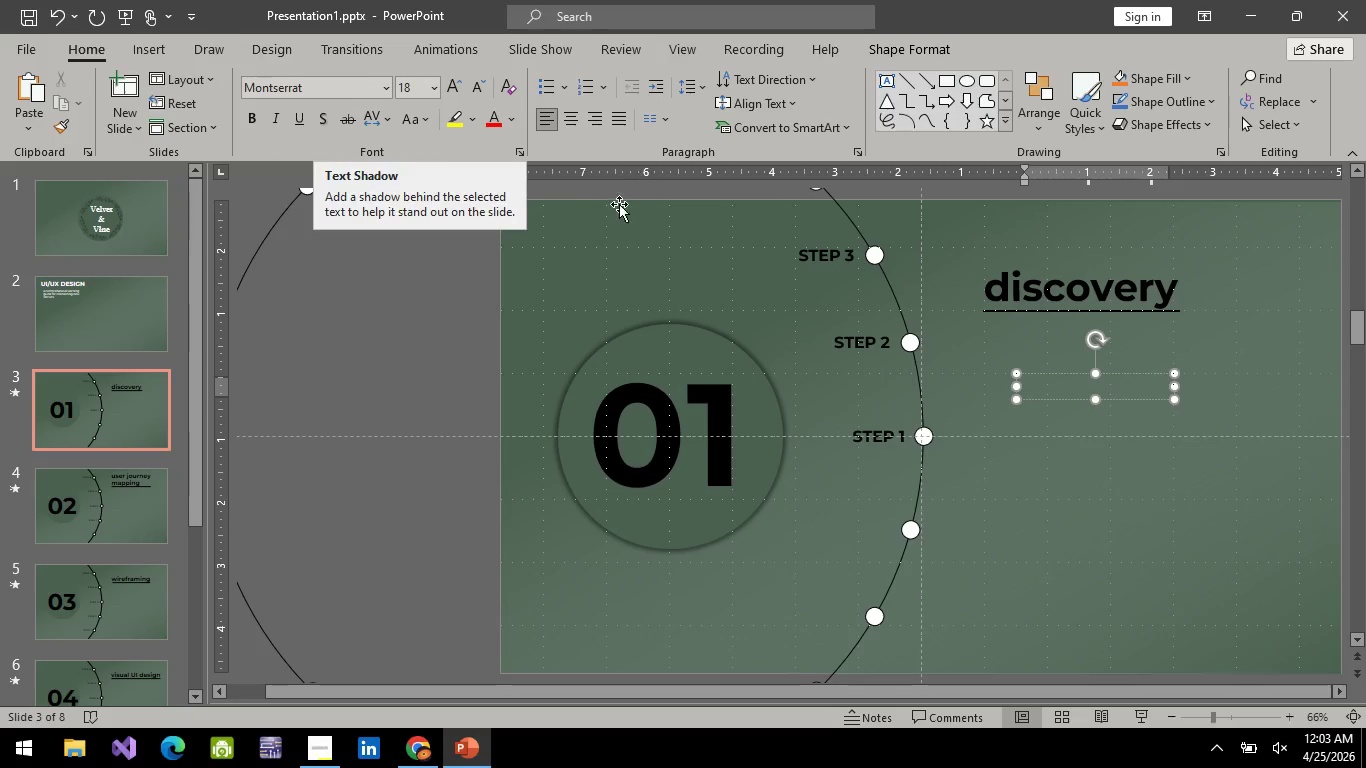 
left_click([1031, 386])
 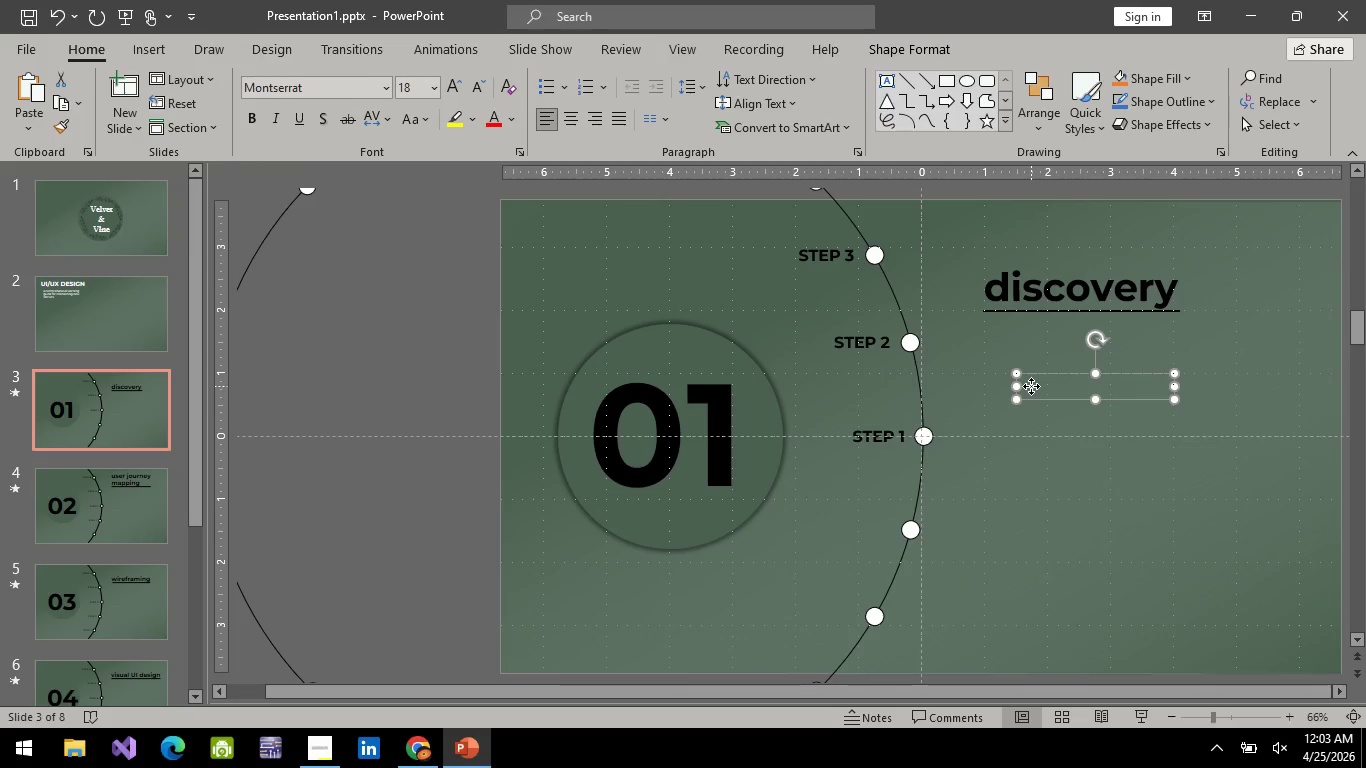 
double_click([1031, 386])
 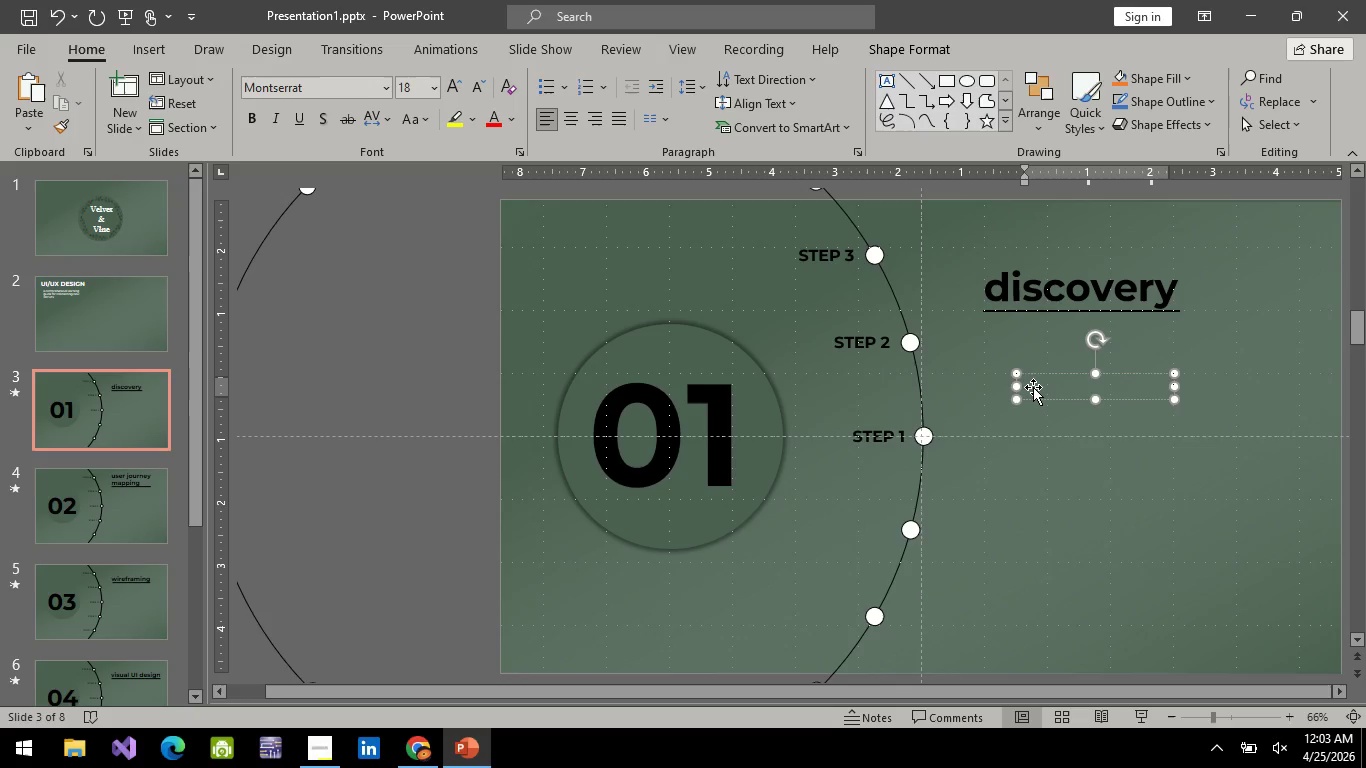 
wait(19.08)
 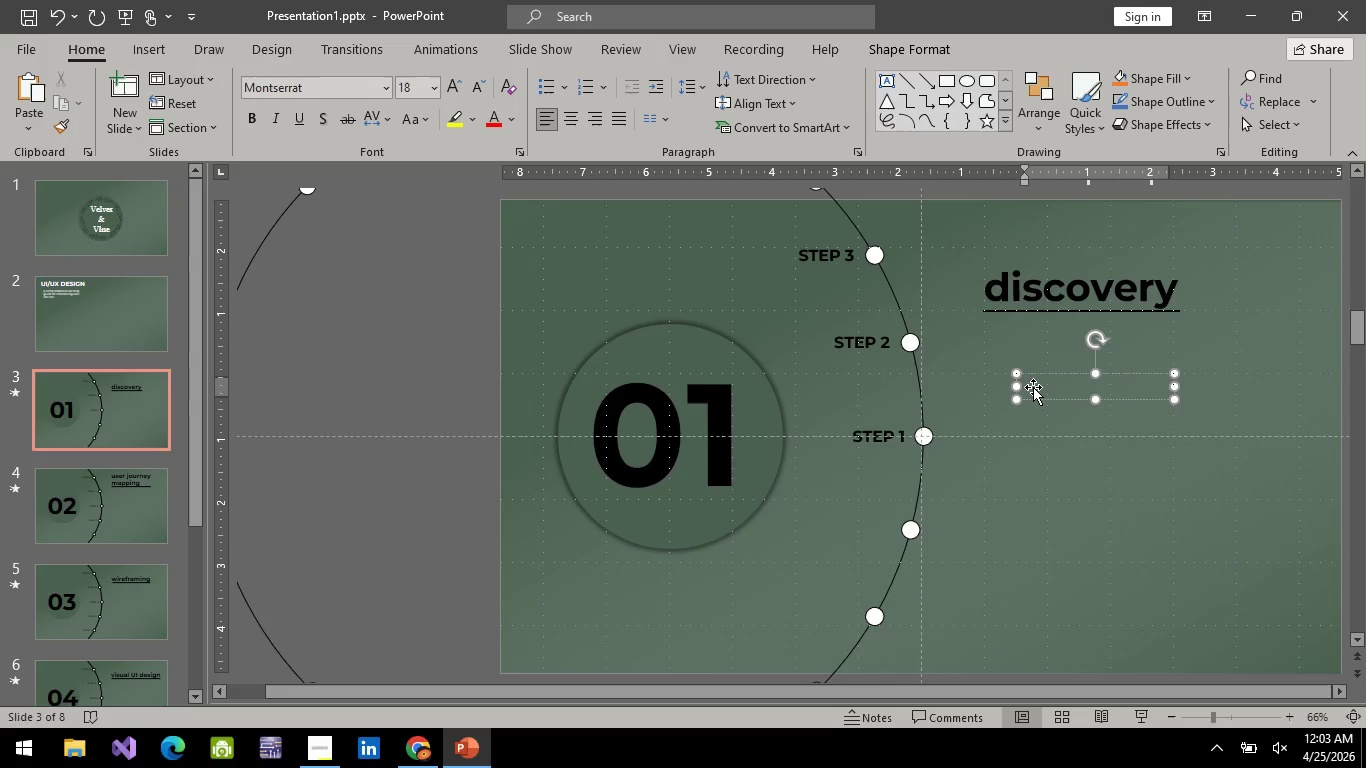 
key(Alt+AltRight)
 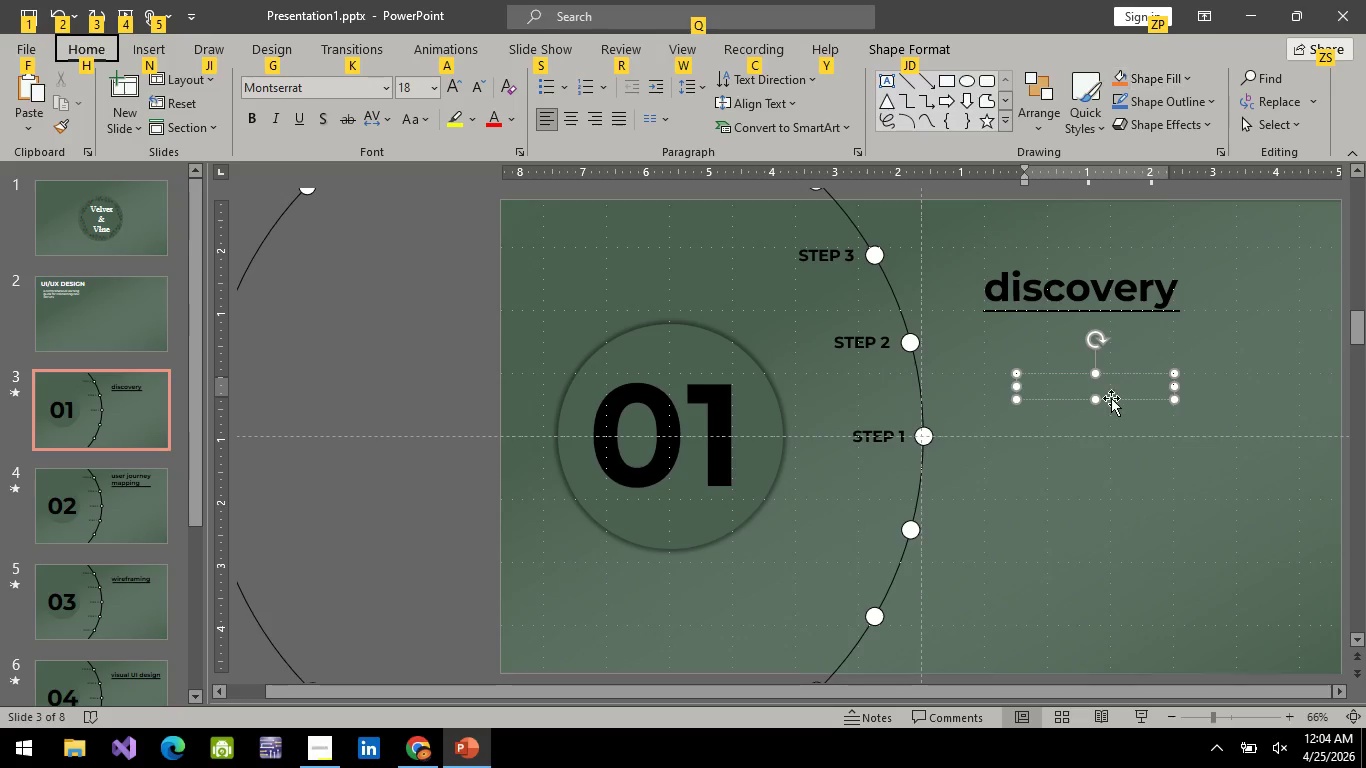 
left_click([1069, 391])
 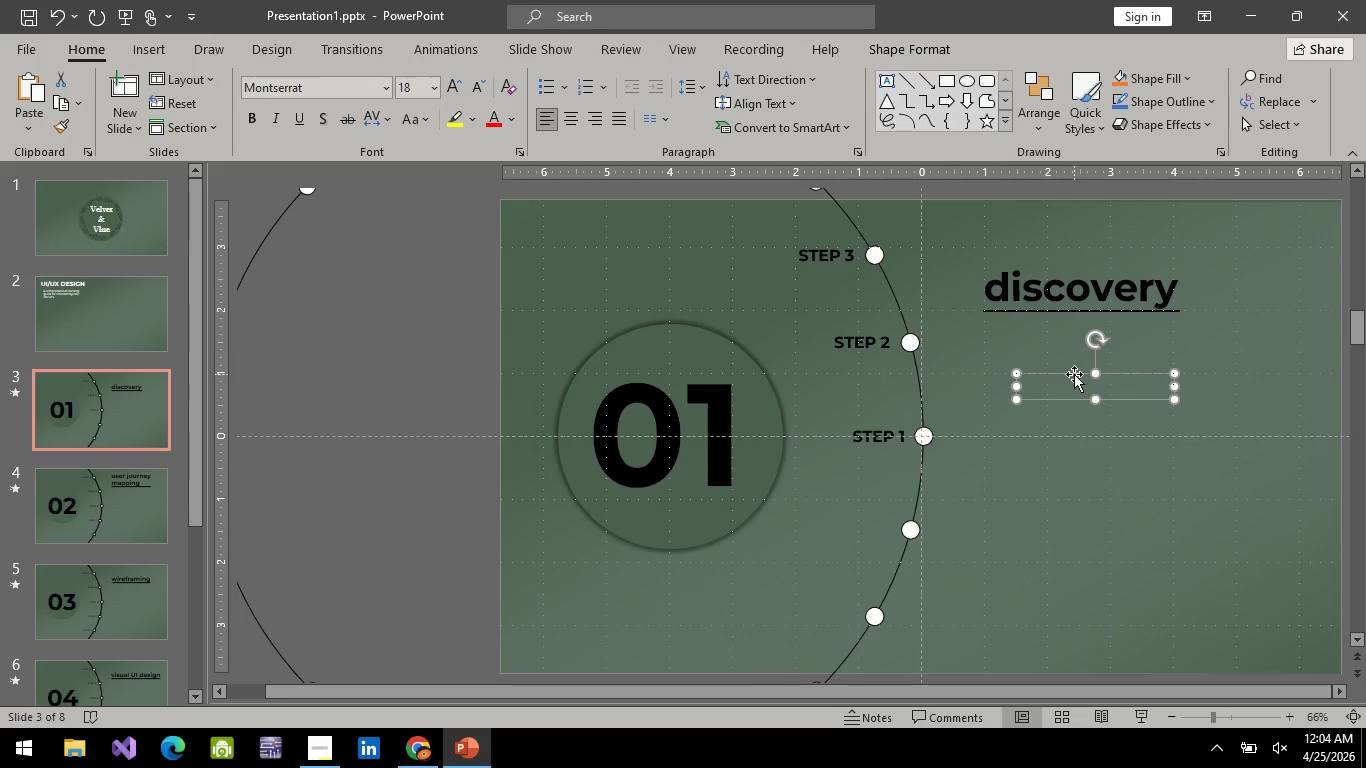 
left_click_drag(start_coordinate=[1074, 374], to_coordinate=[1040, 348])
 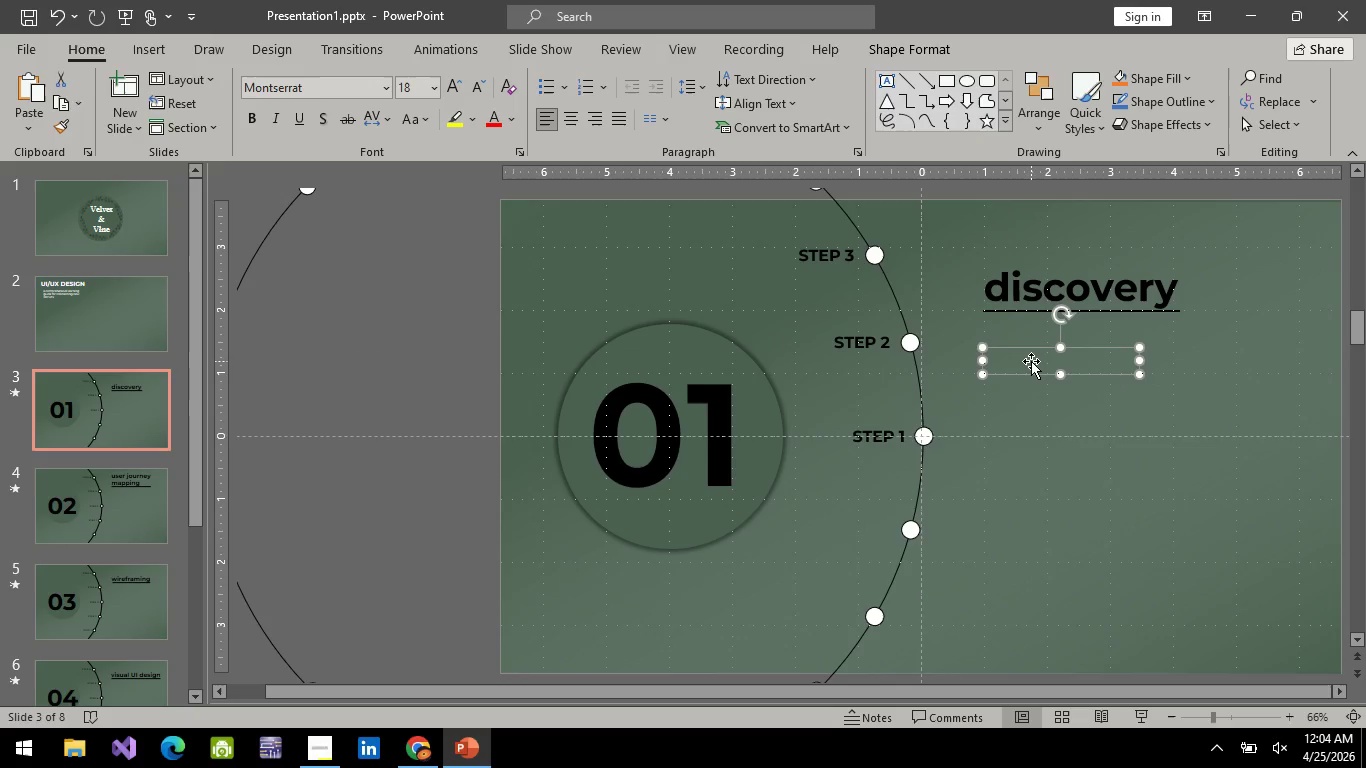 
double_click([1031, 361])
 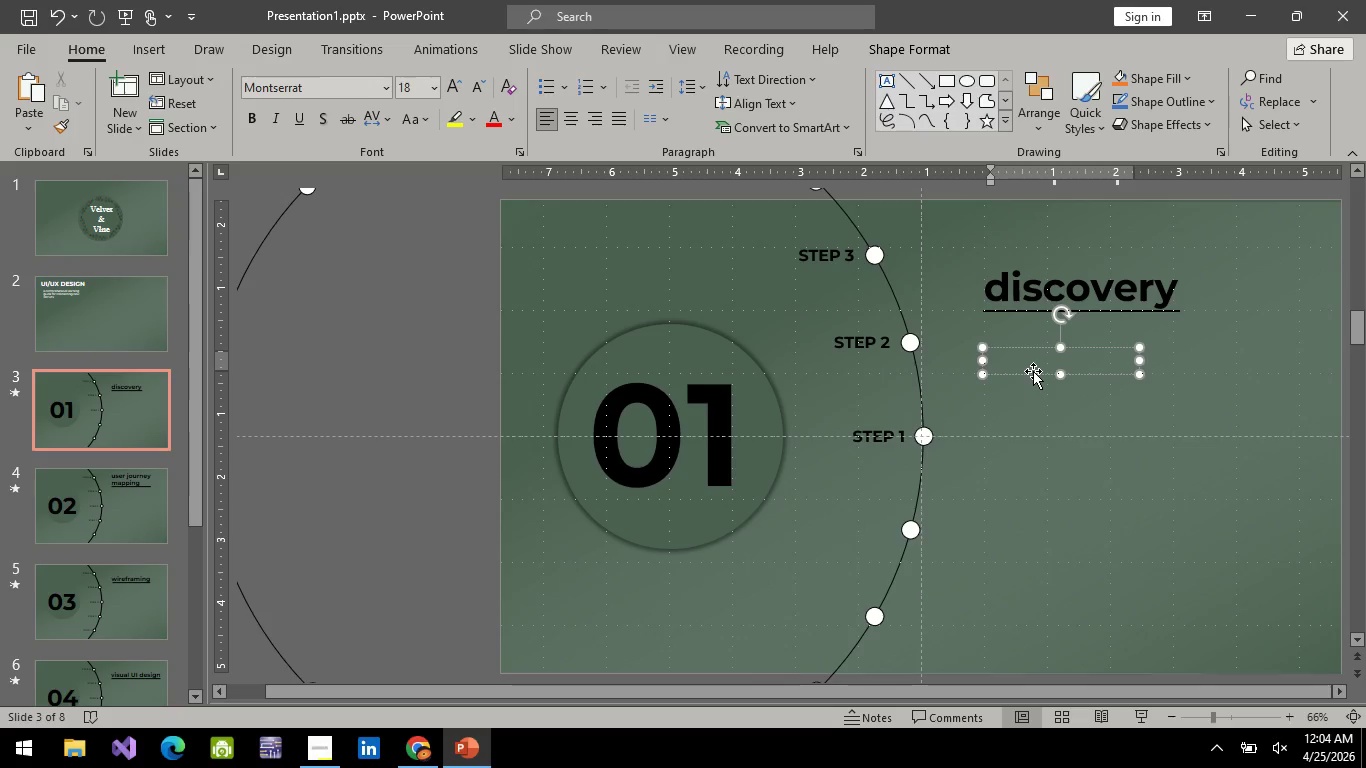 
wait(24.64)
 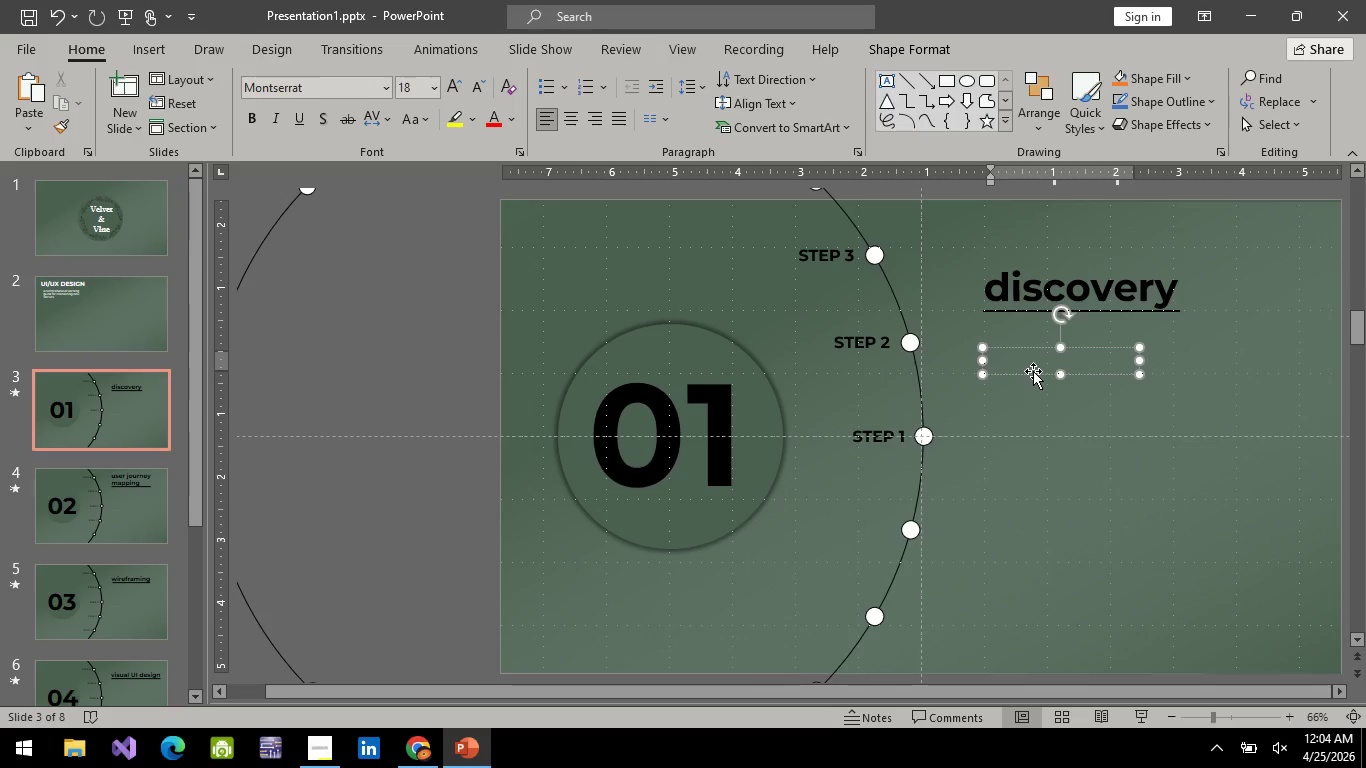 
double_click([1046, 362])
 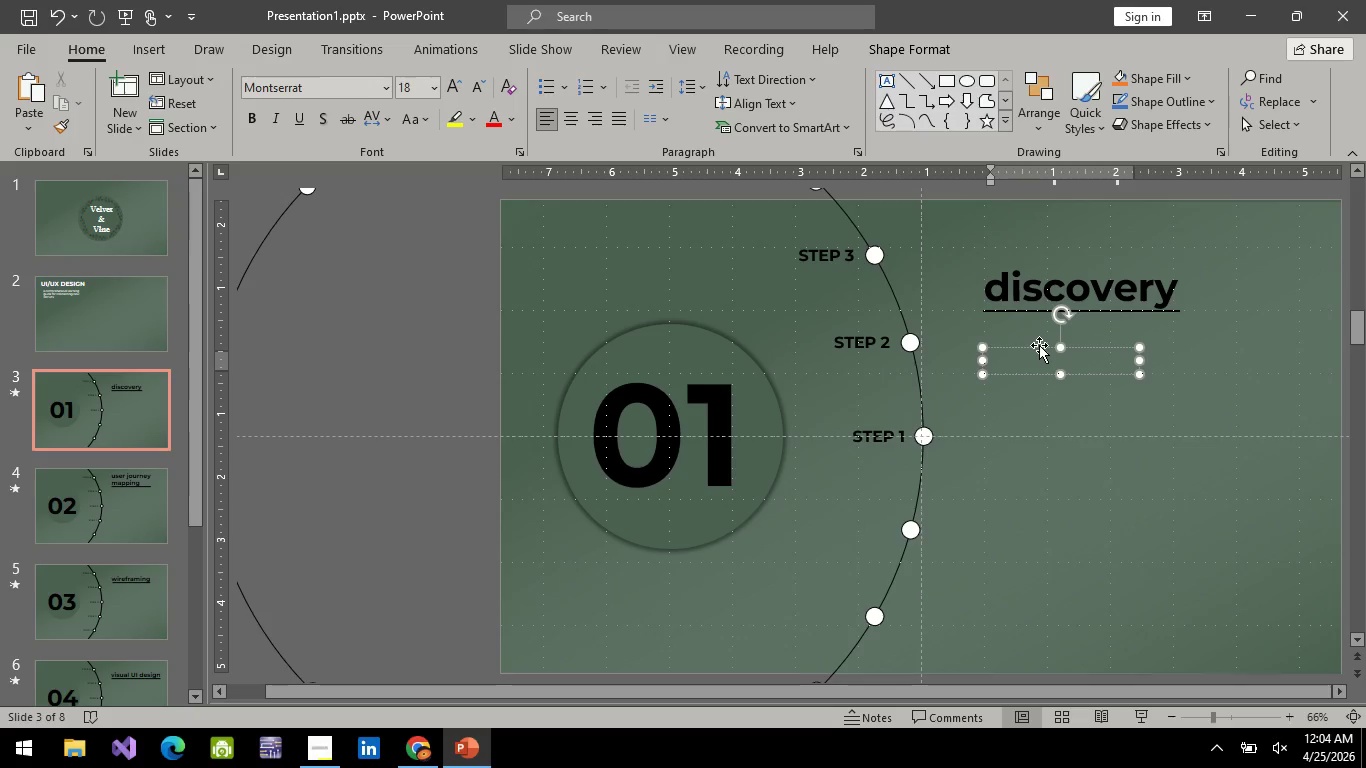 
key(Shift+ShiftRight)
 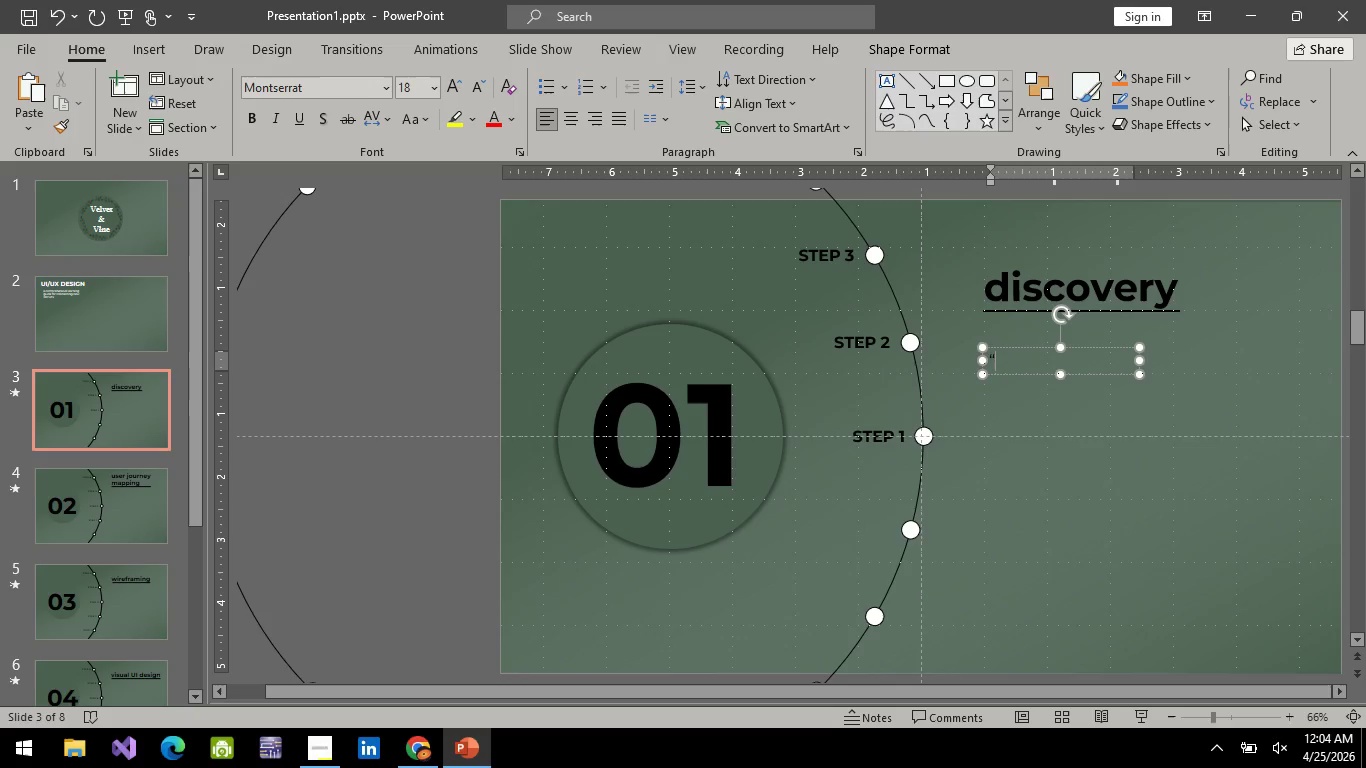 
key(Shift+Quote)
 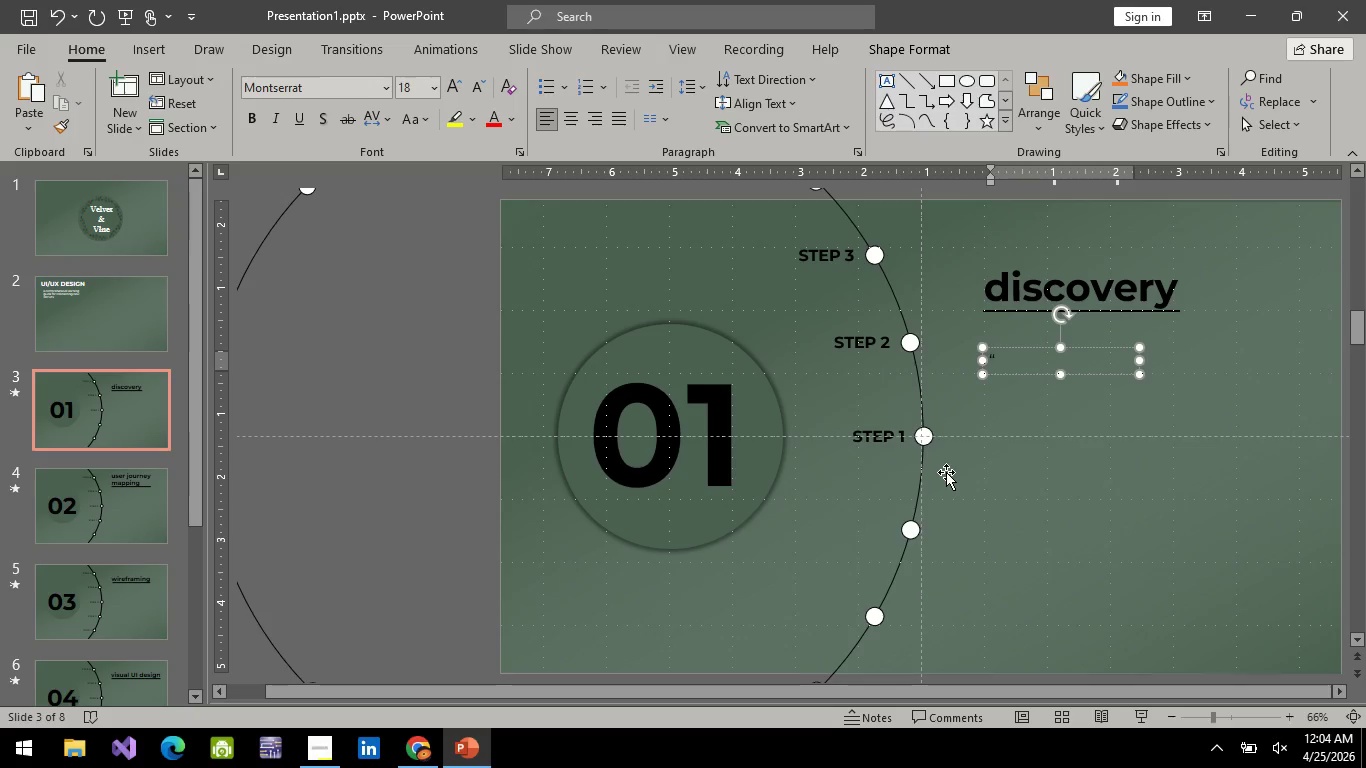 
wait(9.33)
 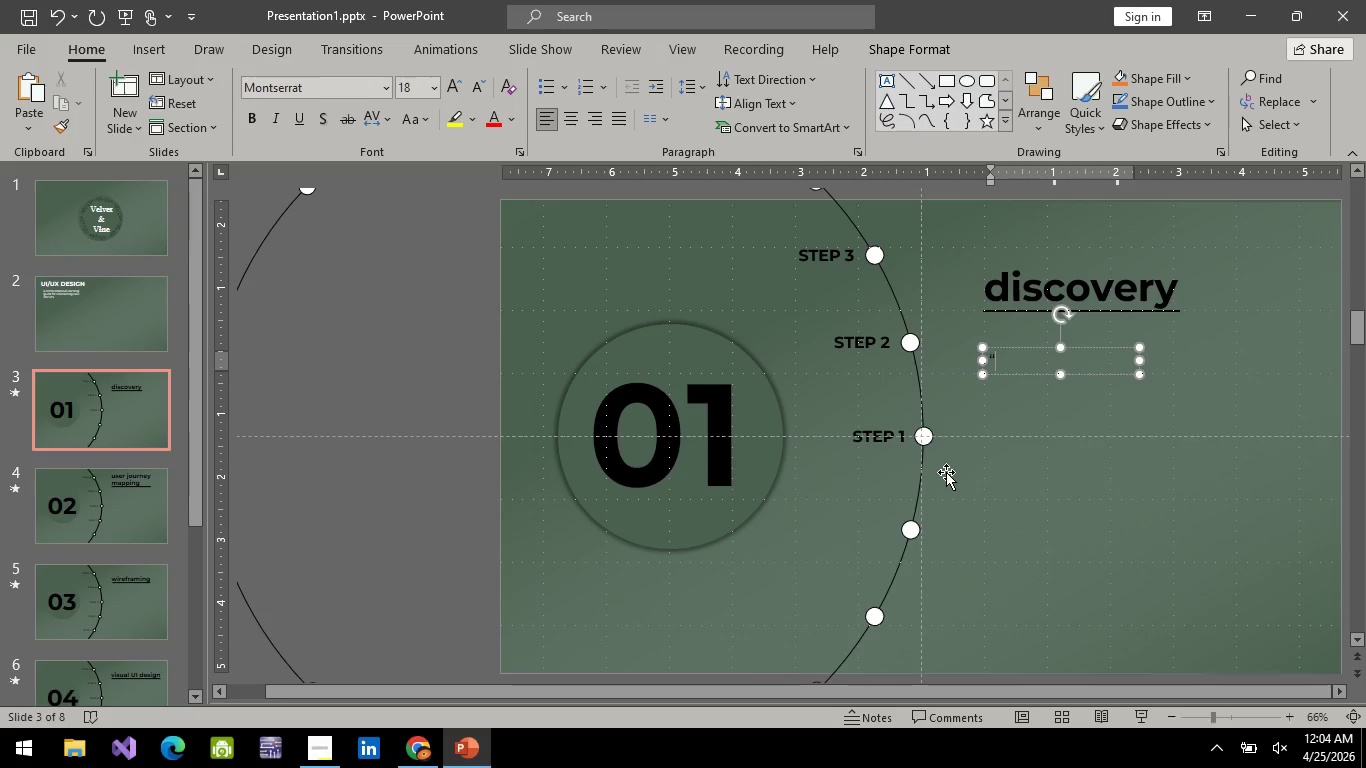 
key(Control+I)
 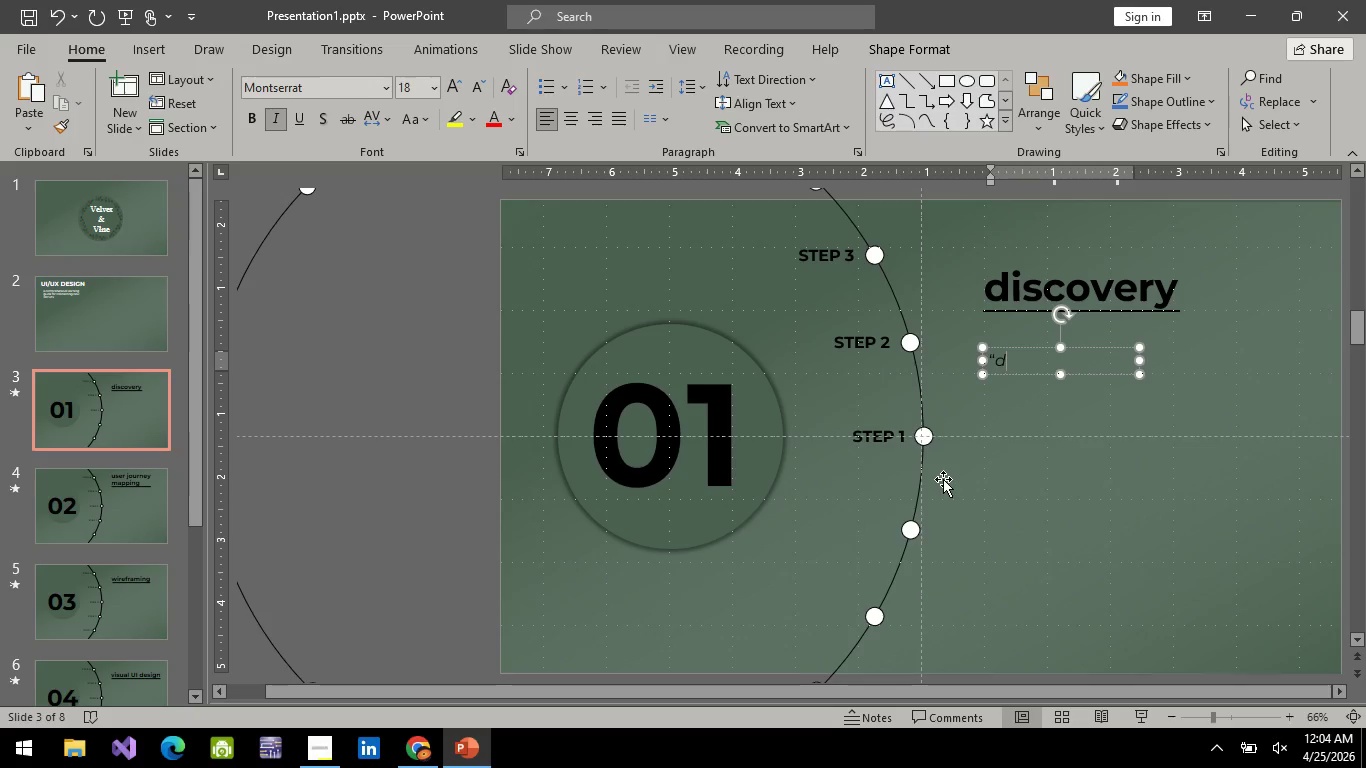 
type(dont desing )
key(Backspace)
key(Backspace)
key(Backspace)
type(gn yet learn)
 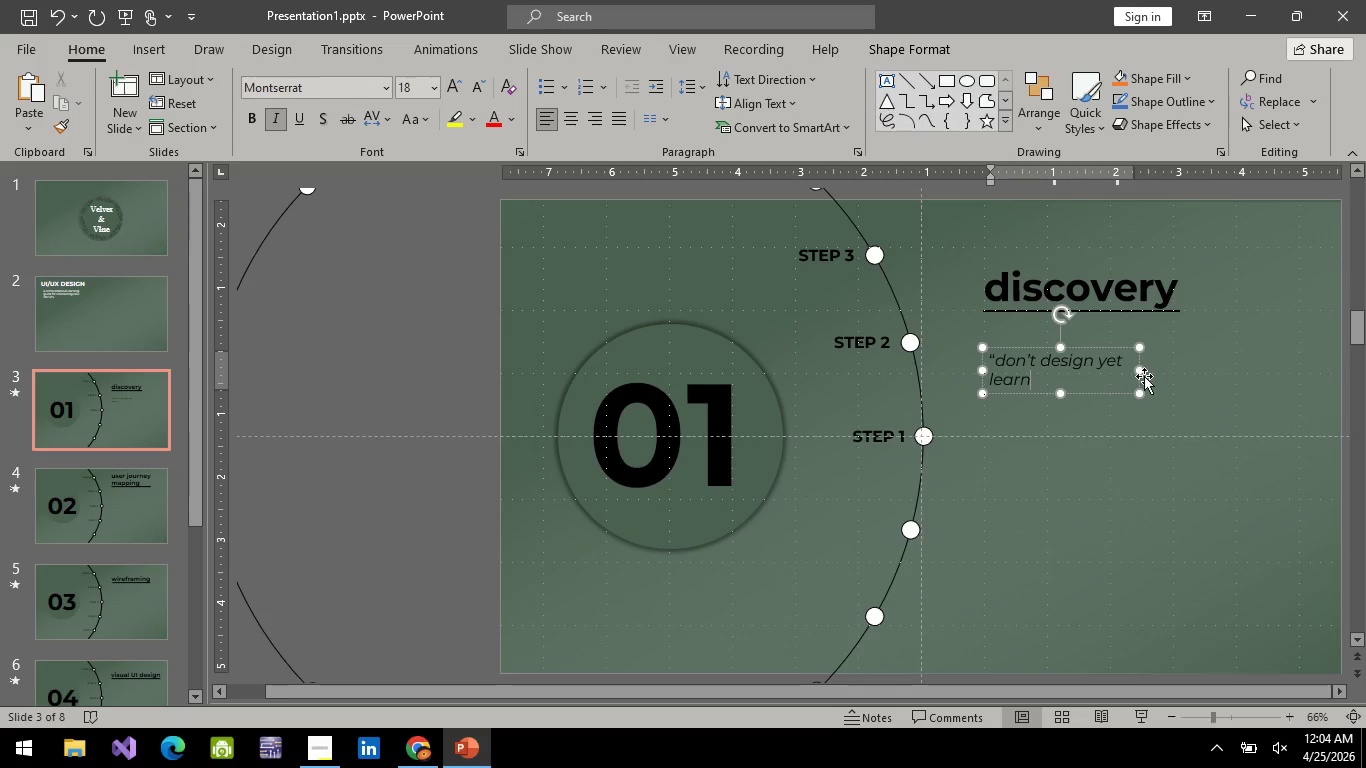 
left_click_drag(start_coordinate=[1142, 372], to_coordinate=[1301, 382])
 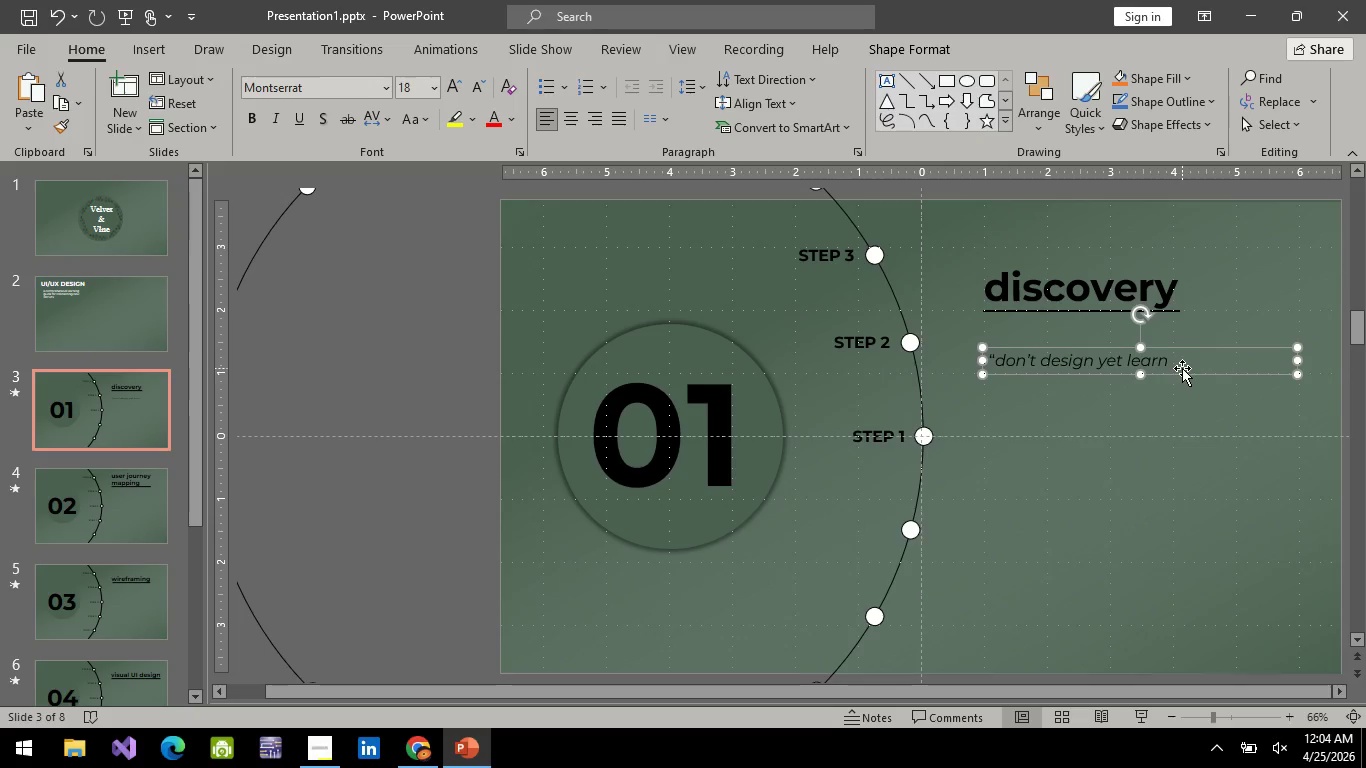 
double_click([1182, 368])
 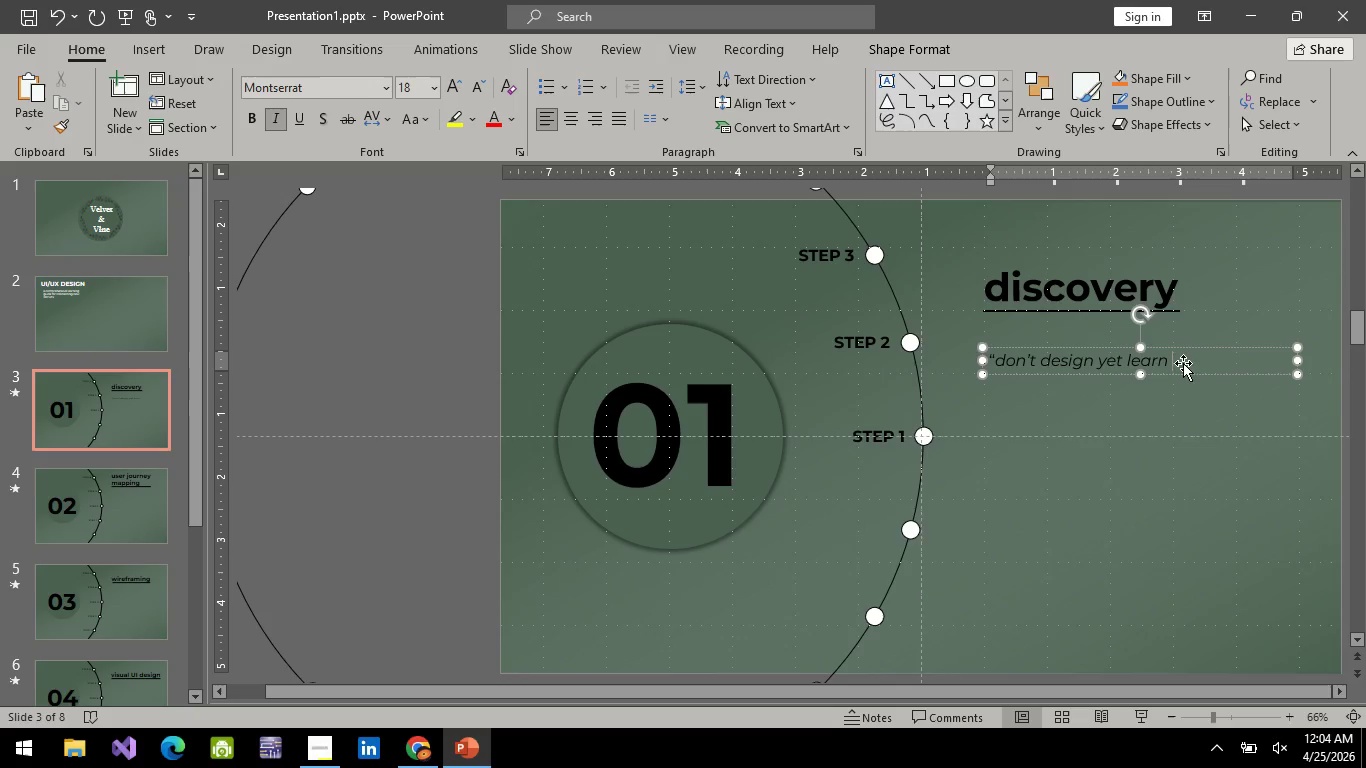 
key(Space)
 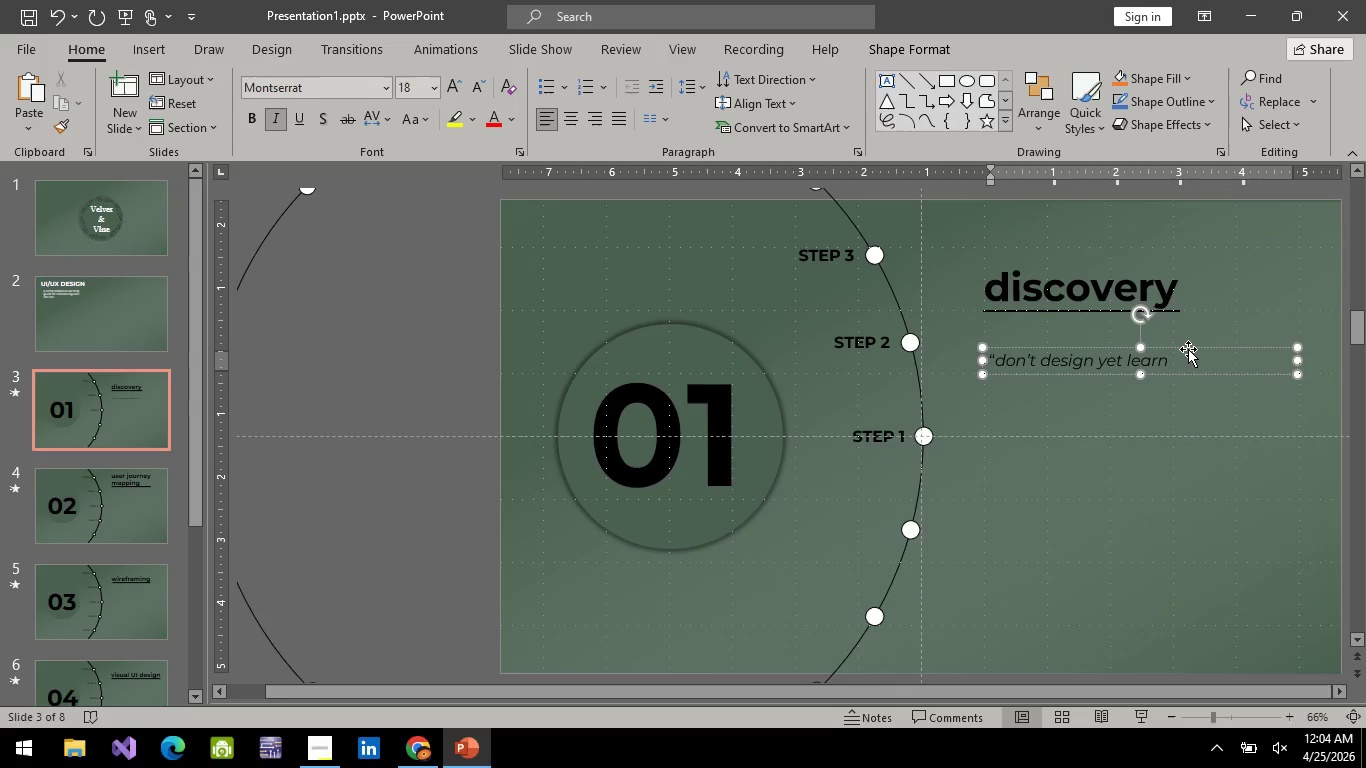 
type(firs" )
 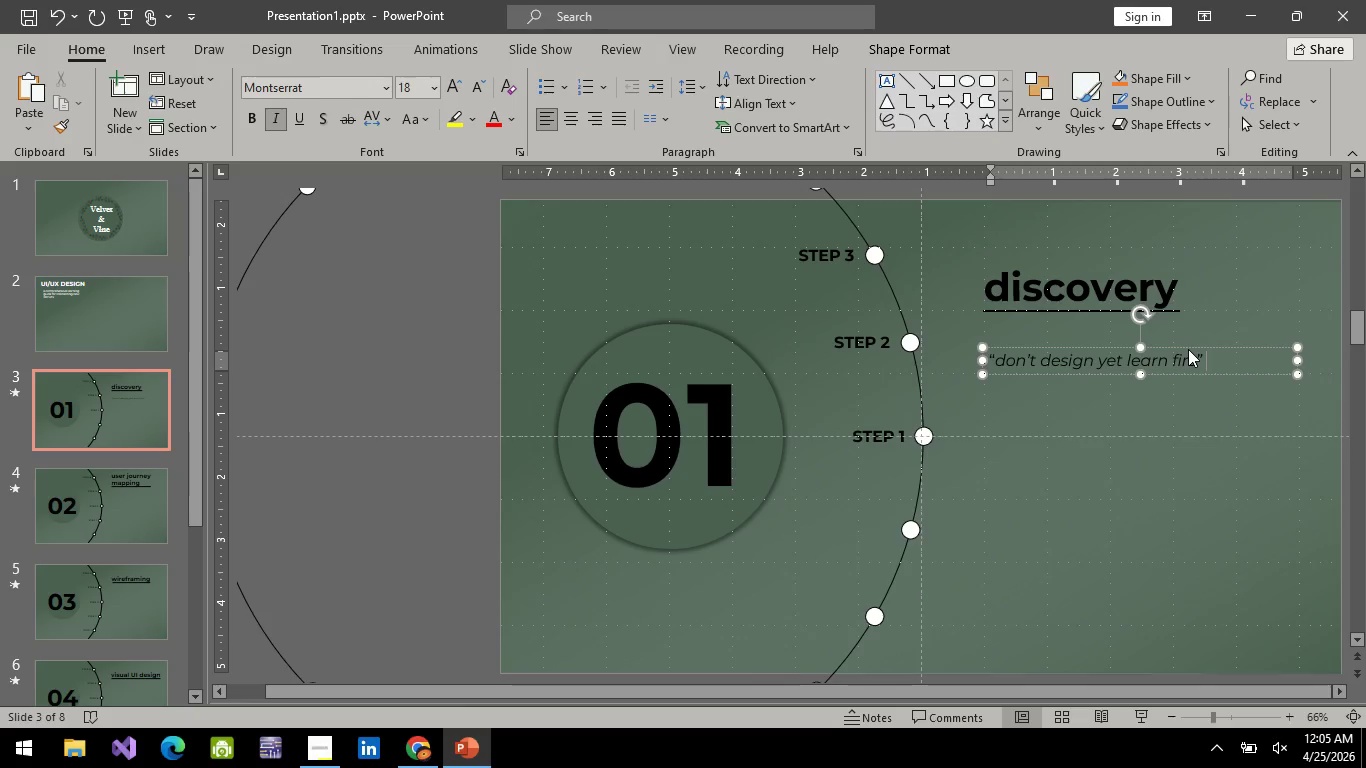 
key(ArrowLeft)
 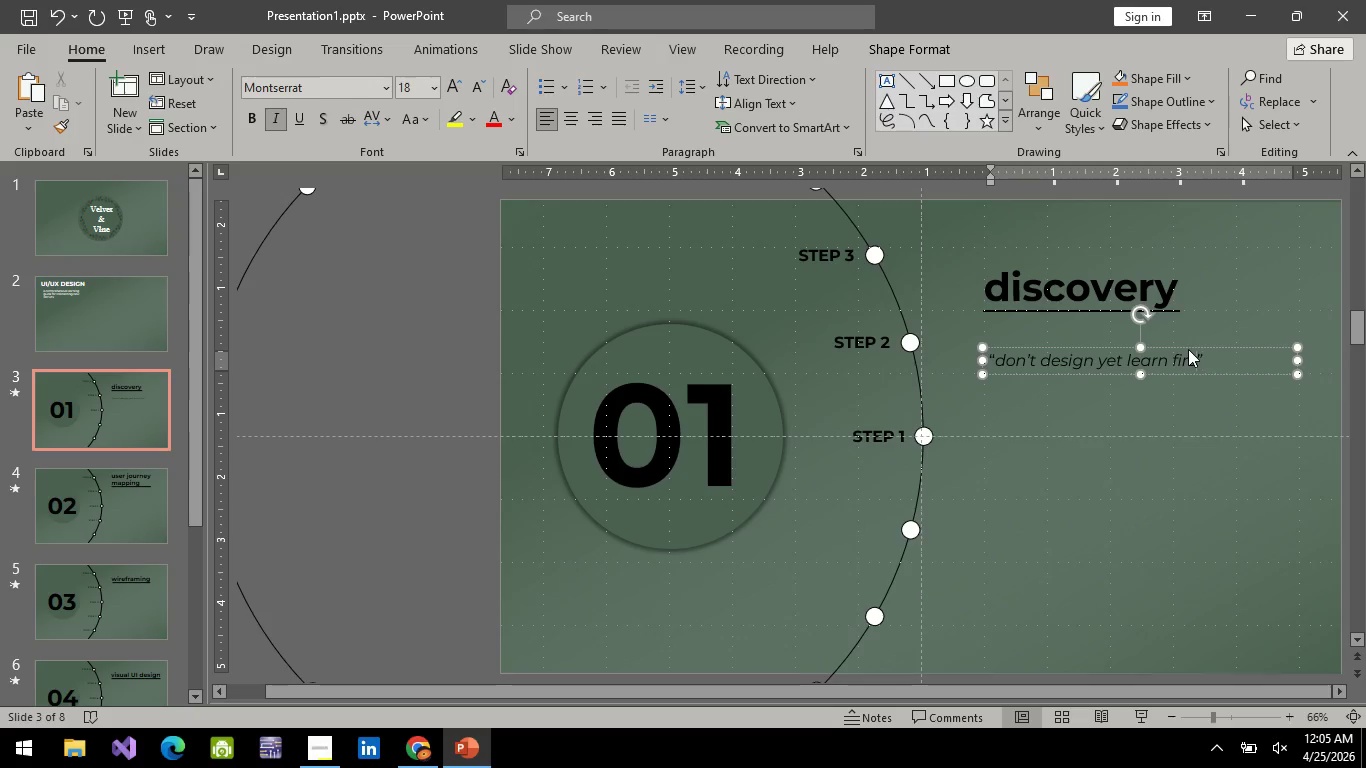 
key(ArrowLeft)
 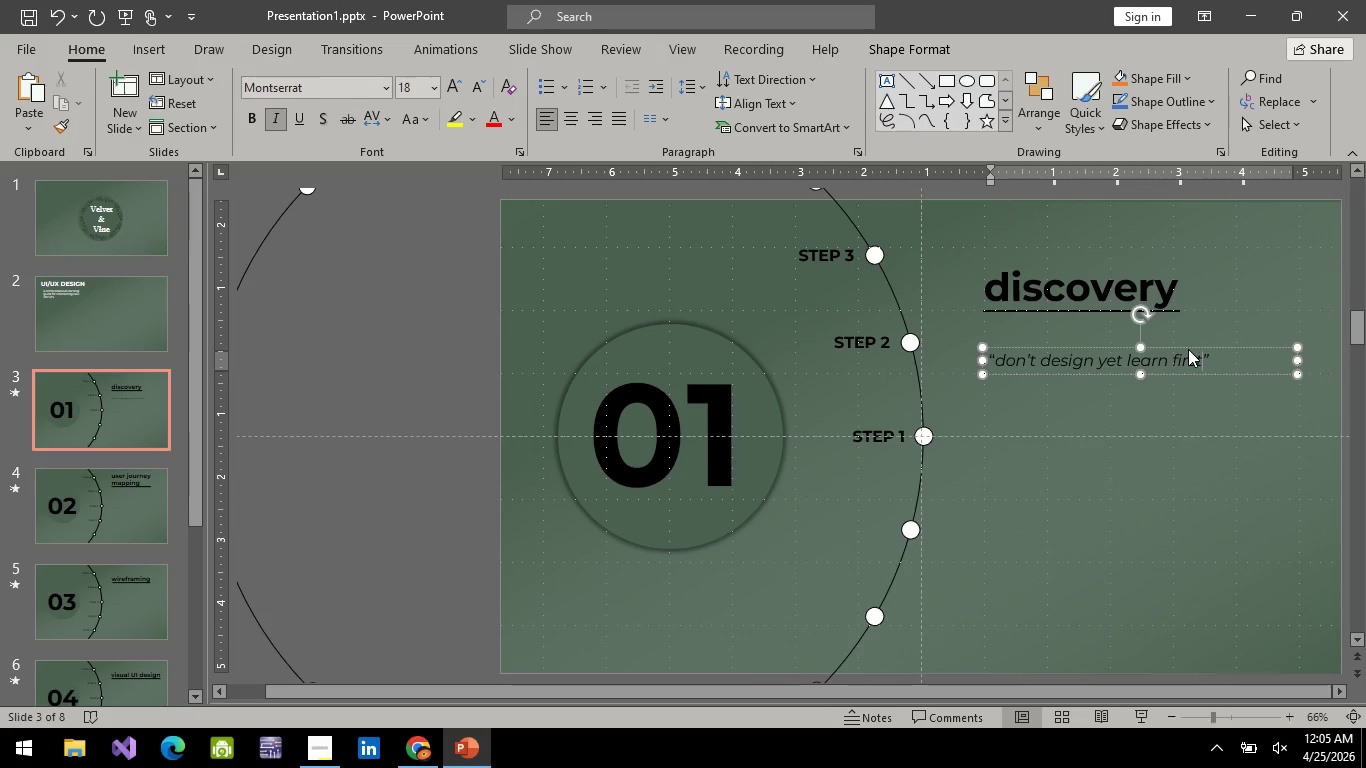 
key(T)
 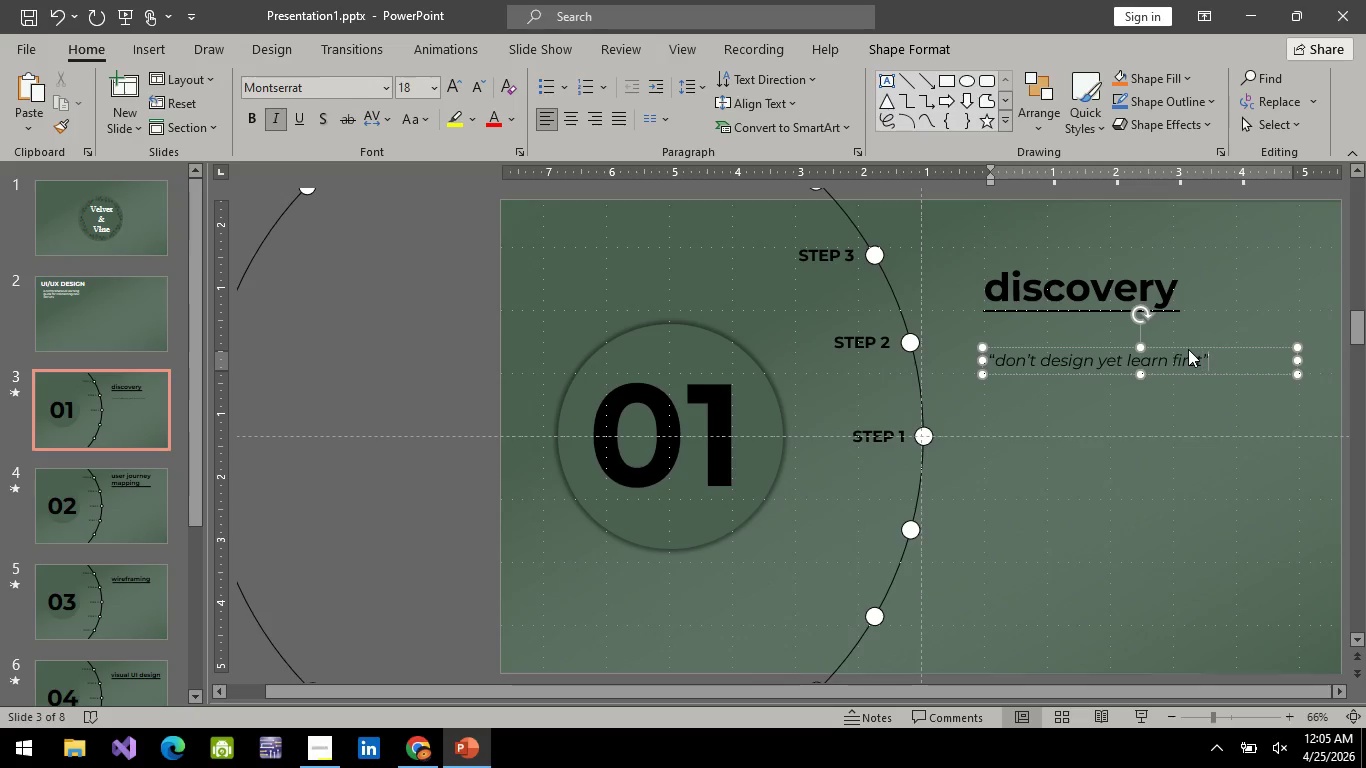 
key(ArrowRight)
 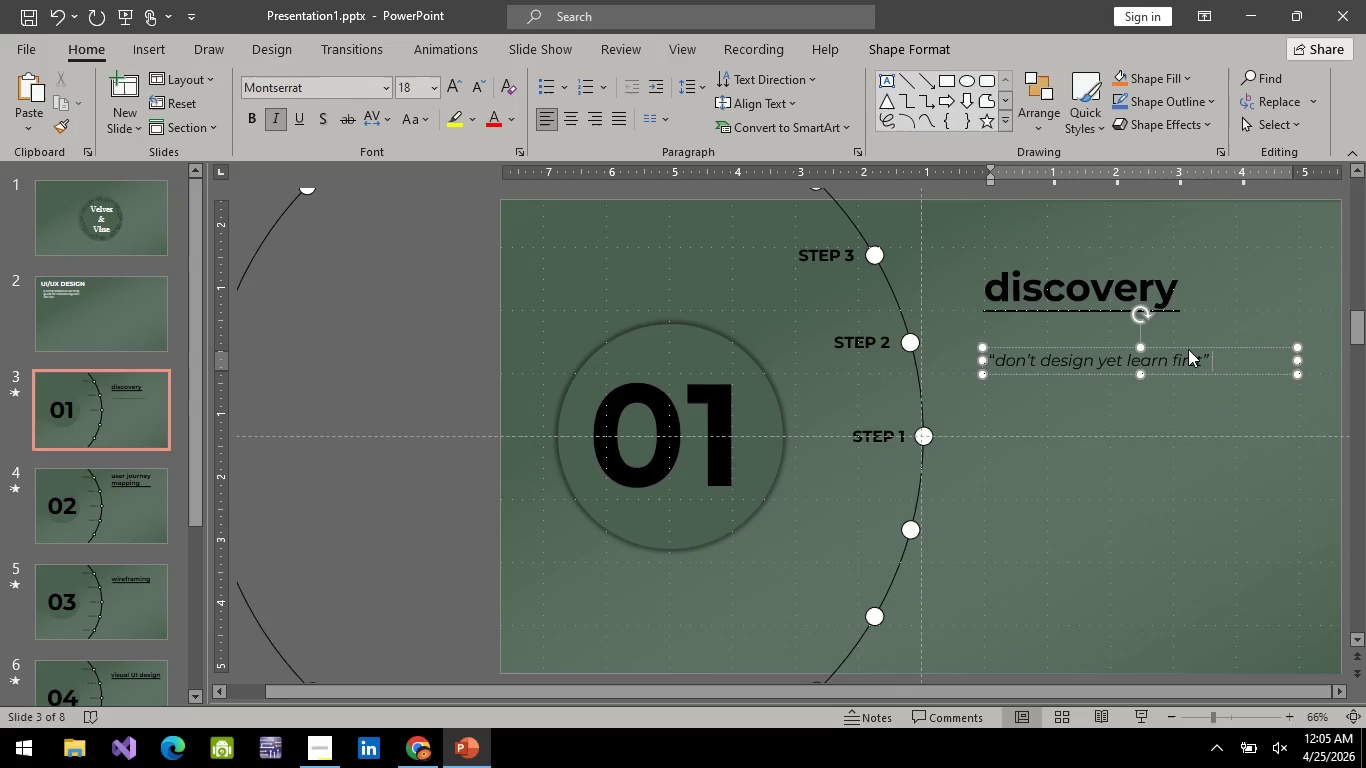 
key(ArrowRight)
 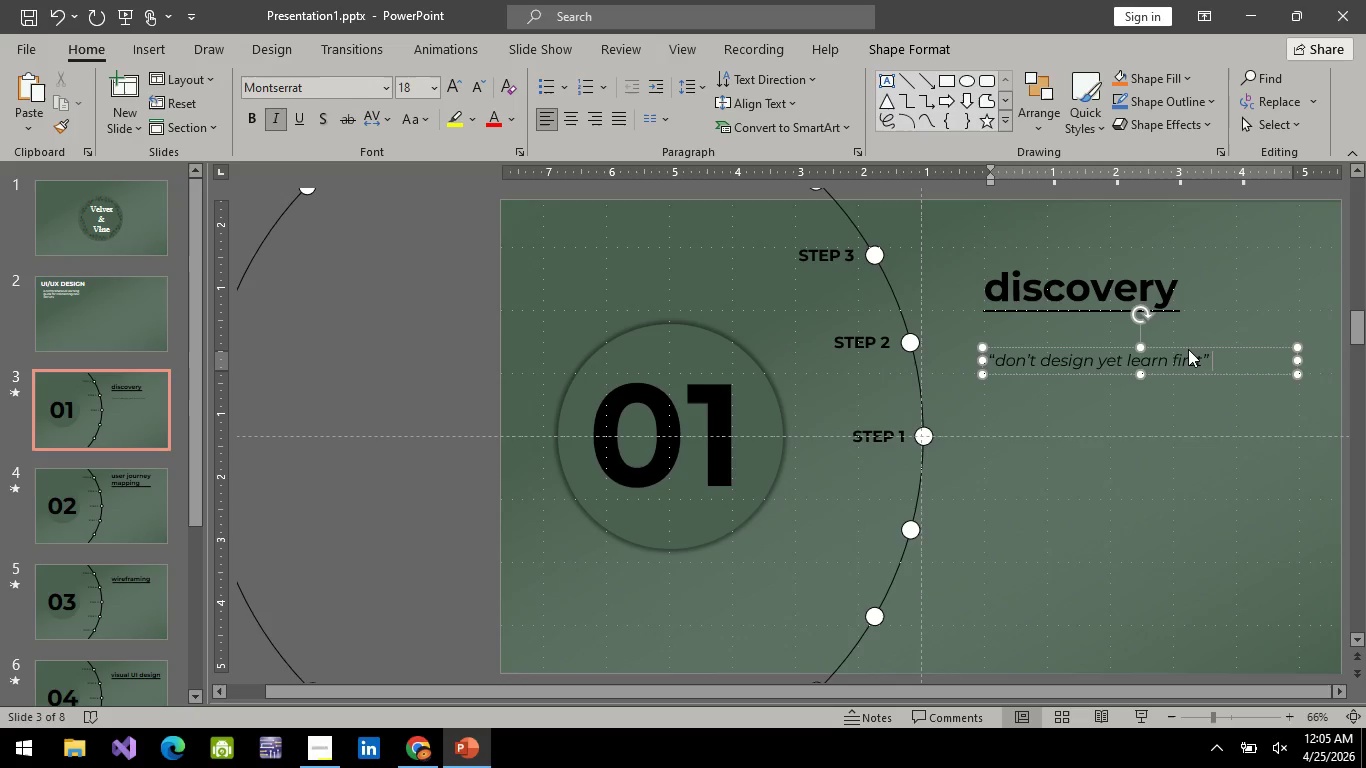 
key(Comma)
 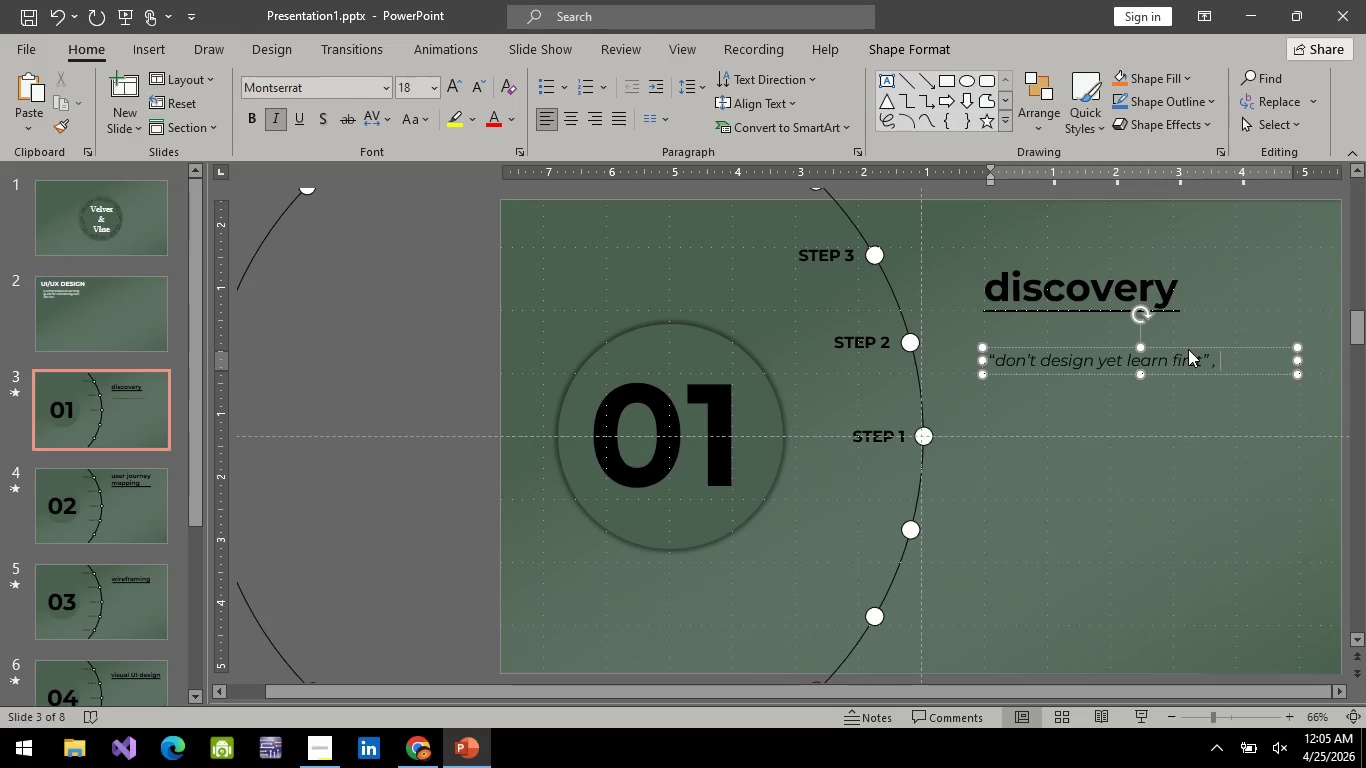 
key(Space)
 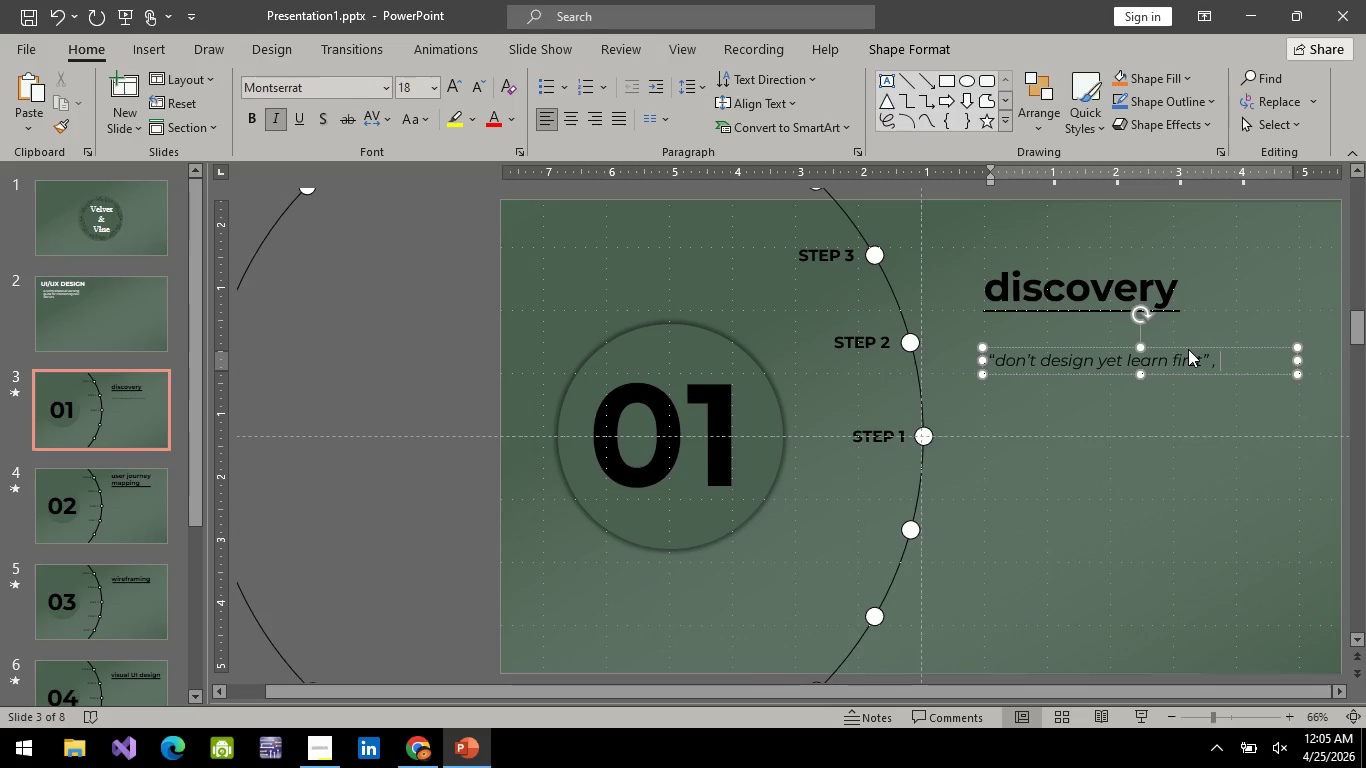 
key(Backspace)
 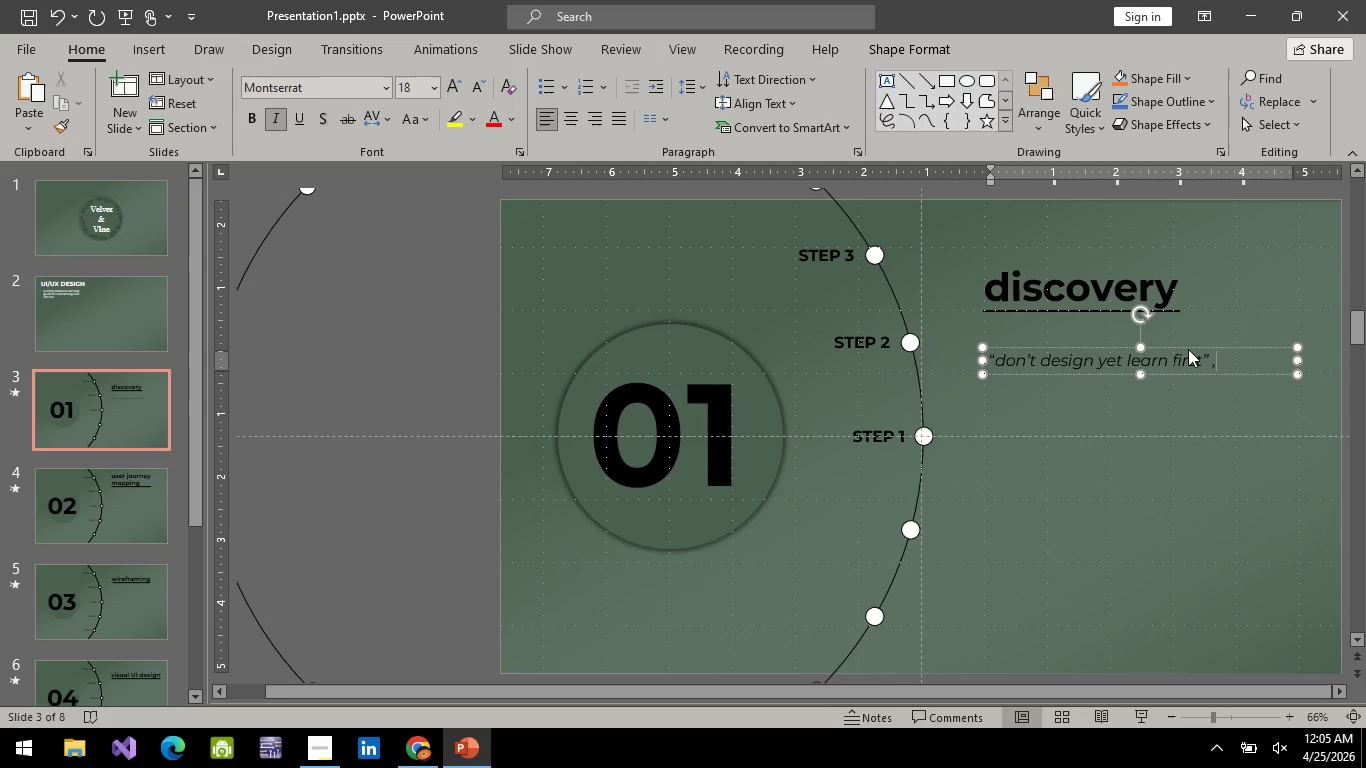 
key(Backspace)
 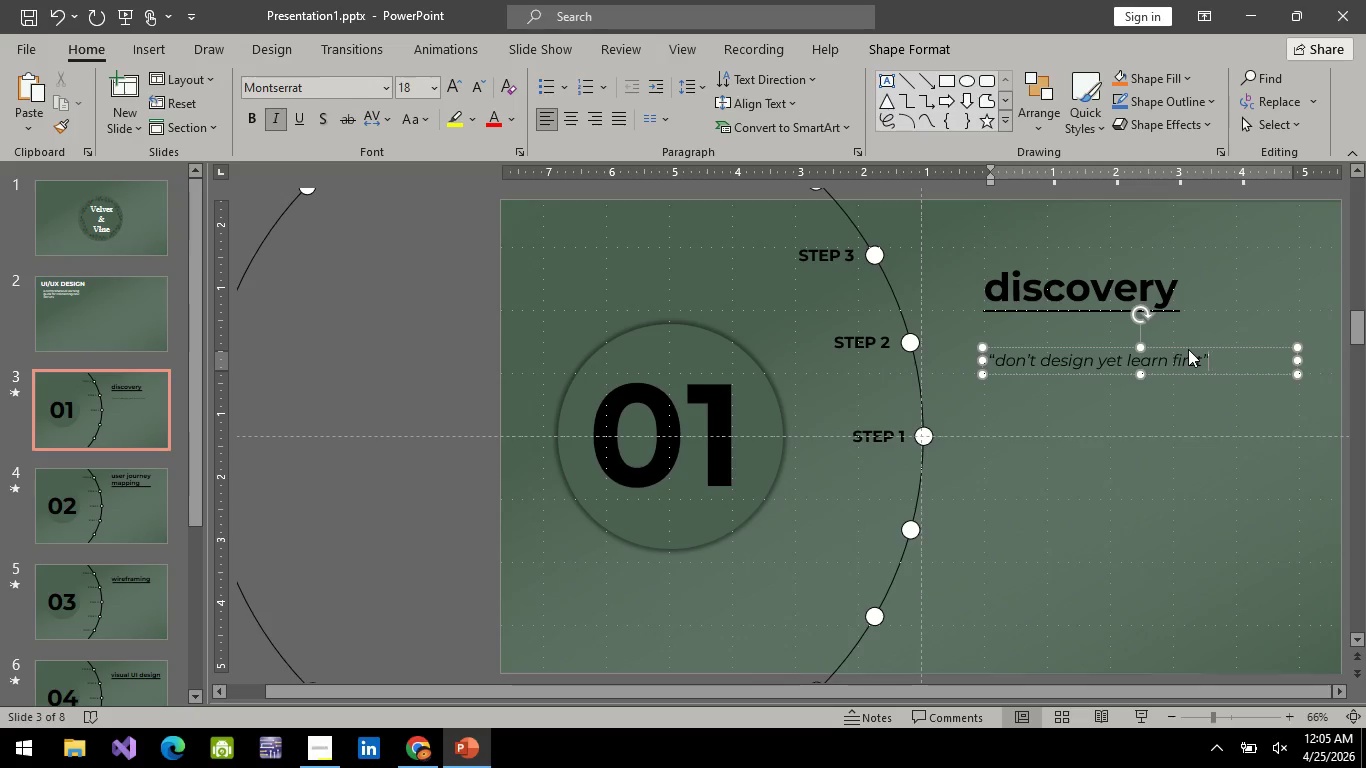 
key(Backspace)
 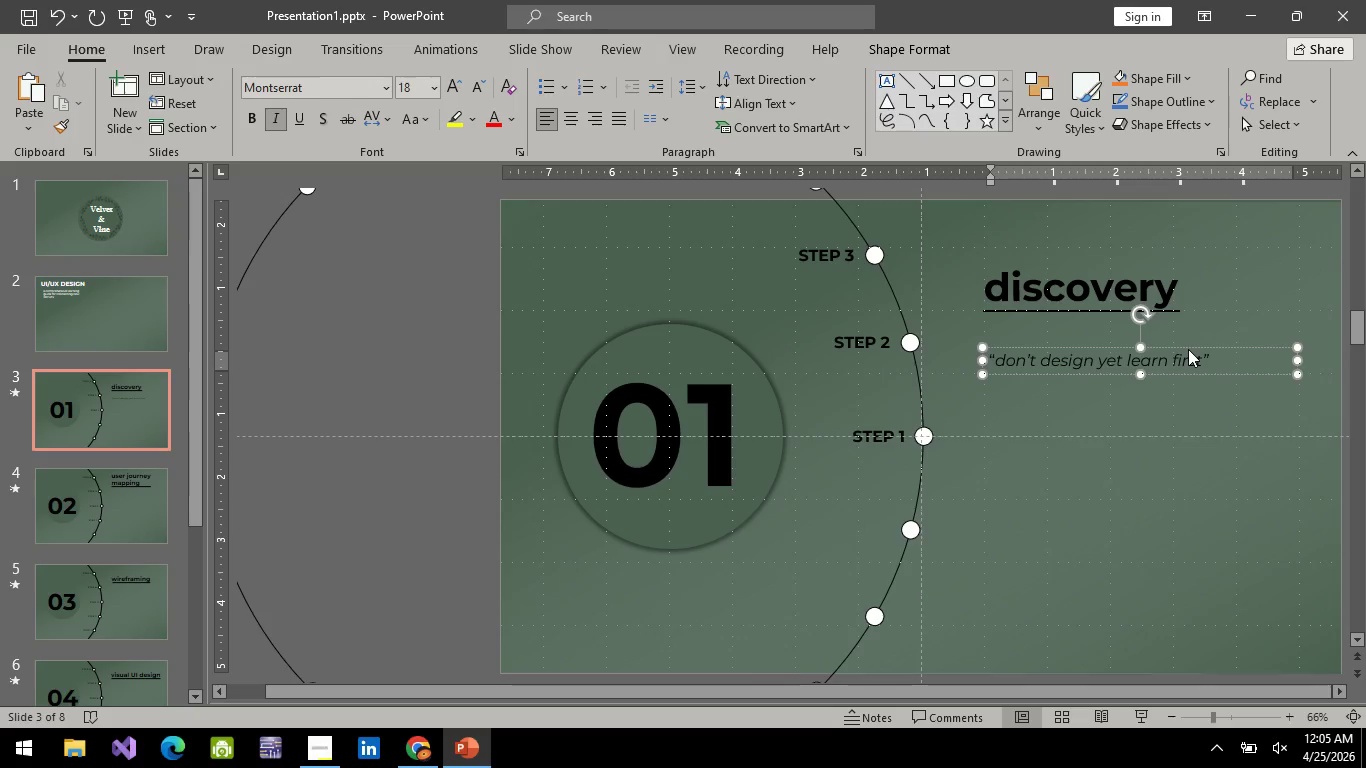 
key(Comma)
 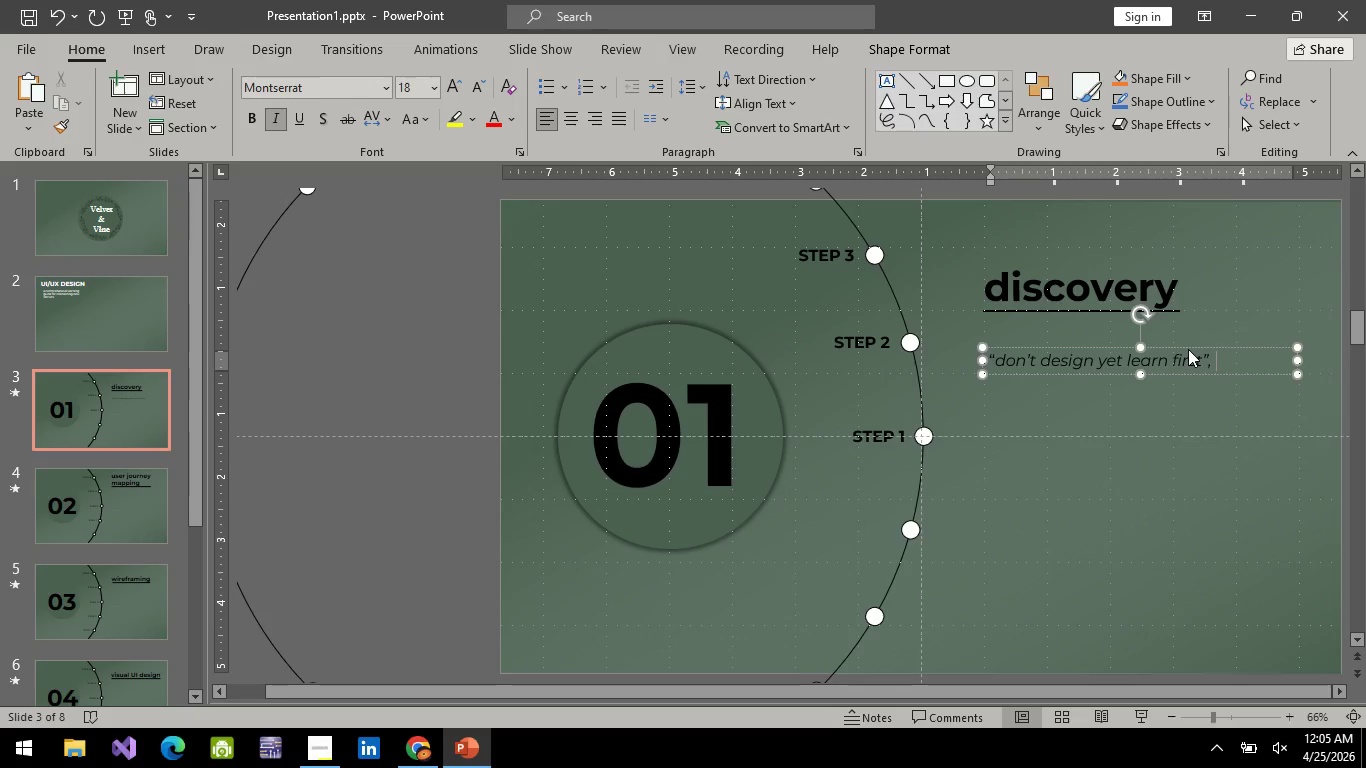 
key(Space)
 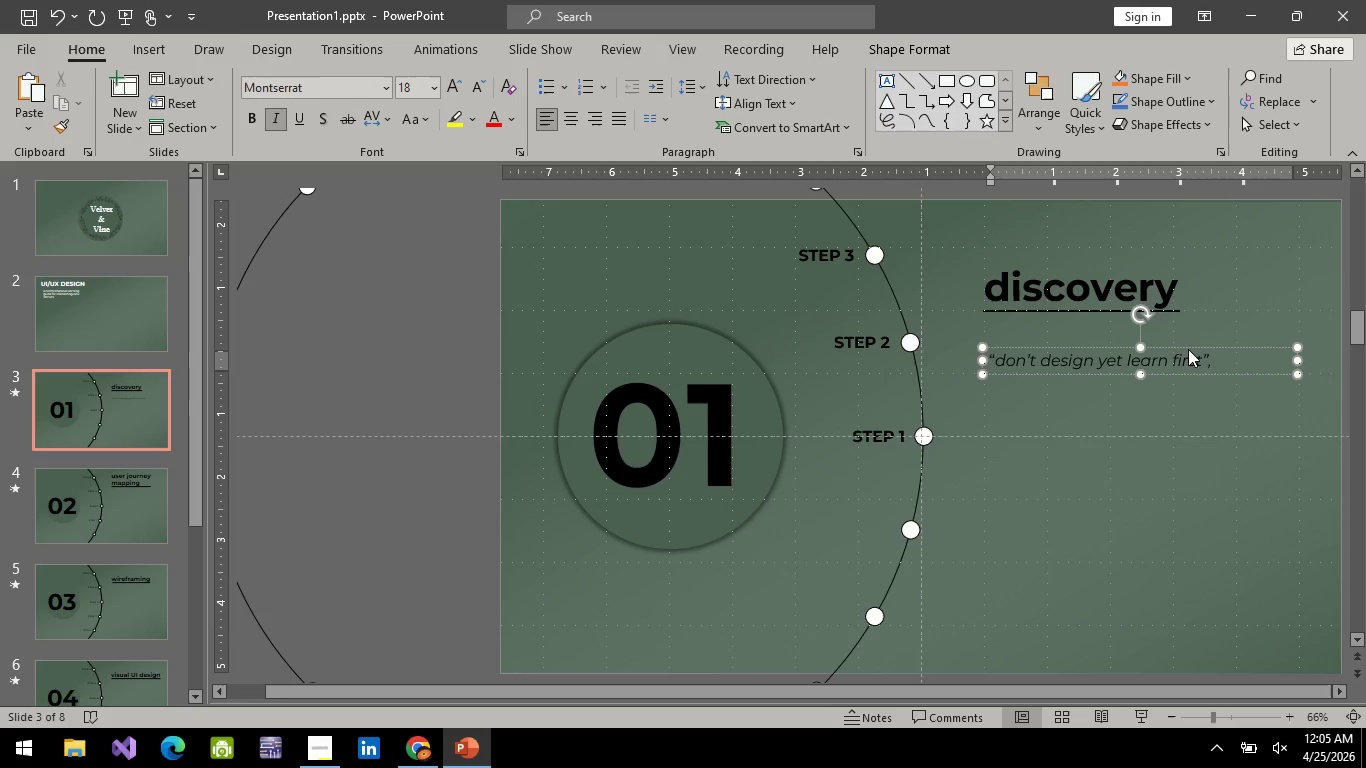 
type(the first s)
key(Backspace)
type(pahse )
key(Backspace)
key(Backspace)
key(Backspace)
key(Backspace)
key(Backspace)
type(hase of the design process)
 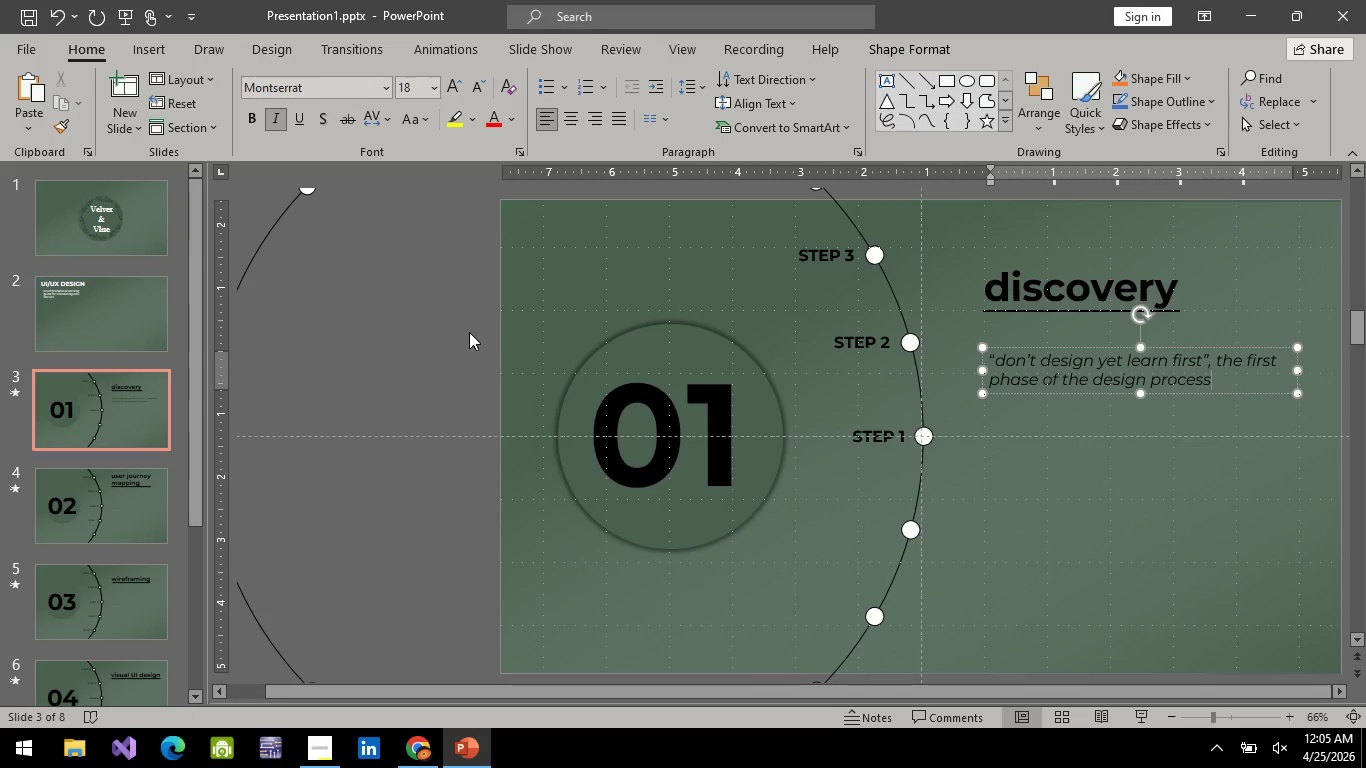 
wait(8.28)
 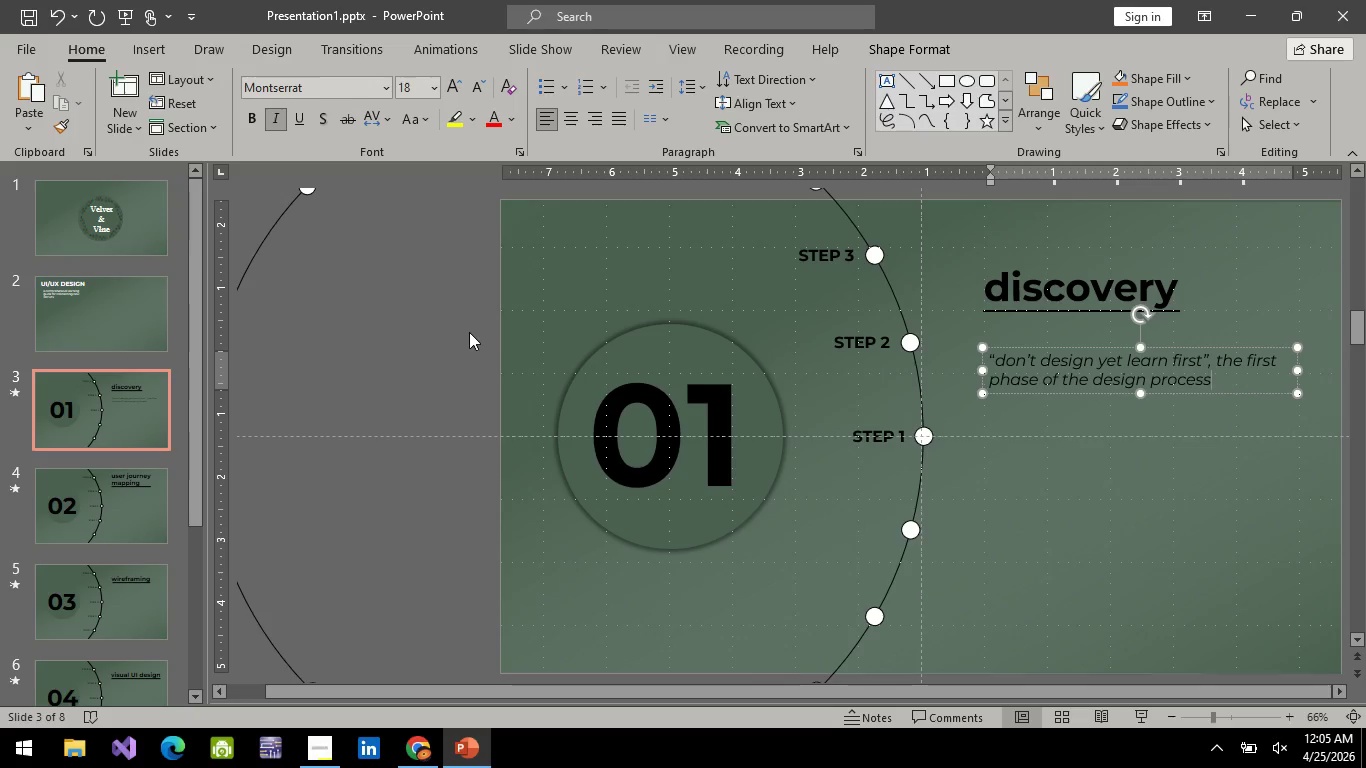 
type(. This is where you focus )
 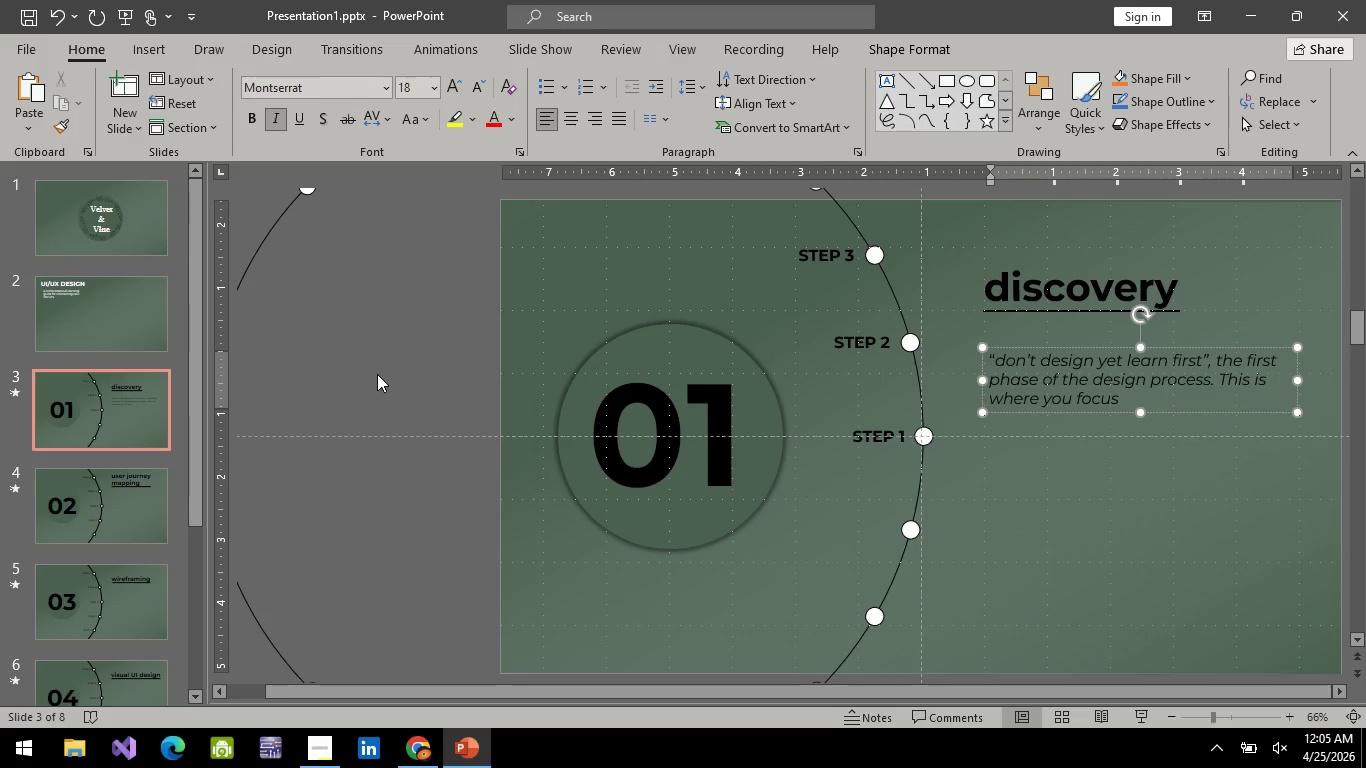 
type(on understanding the )
 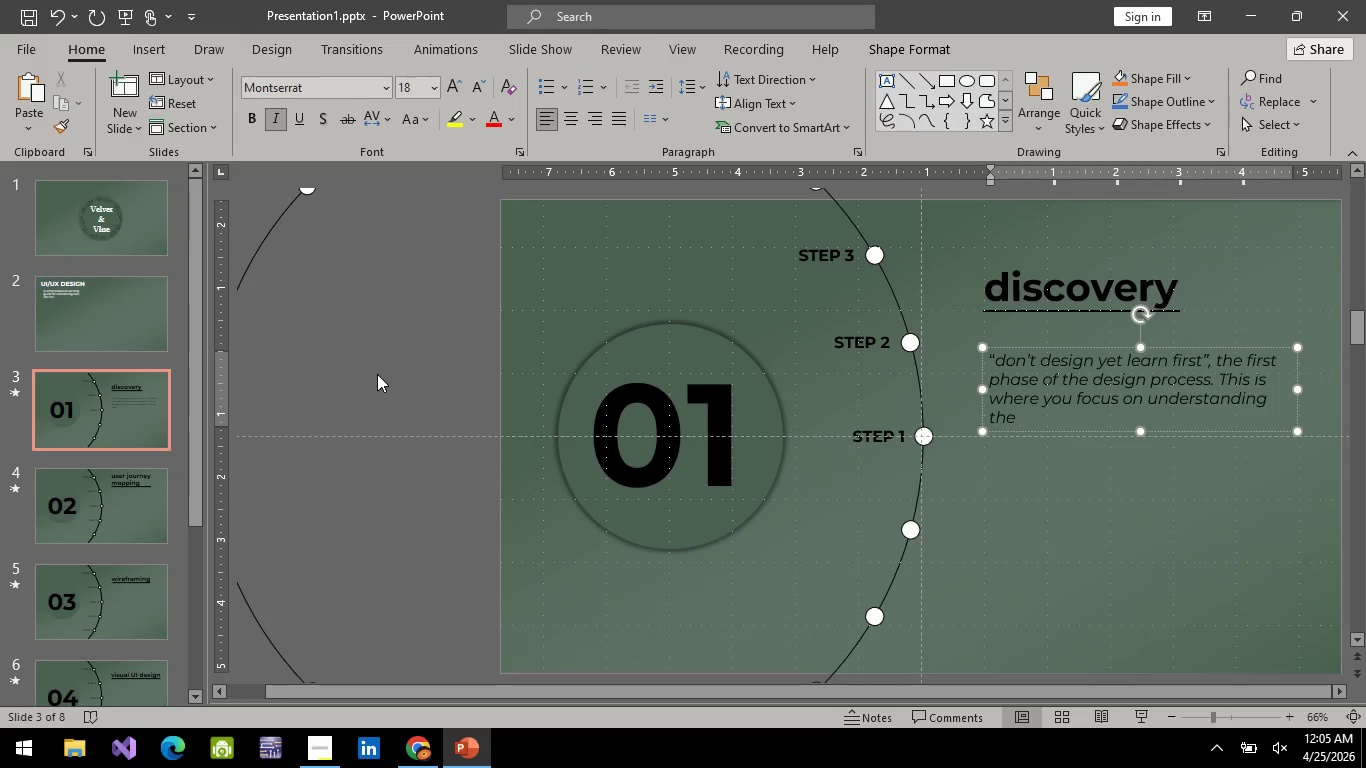 
type(problem before jumping onto )
key(Backspace)
key(Backspace)
key(Backspace)
key(Backspace)
key(Backspace)
type(into sulitio)
key(Backspace)
key(Backspace)
key(Backspace)
key(Backspace)
key(Backspace)
key(Backspace)
type(olutons)
key(Backspace)
key(Backspace)
key(Backspace)
type(ions)
 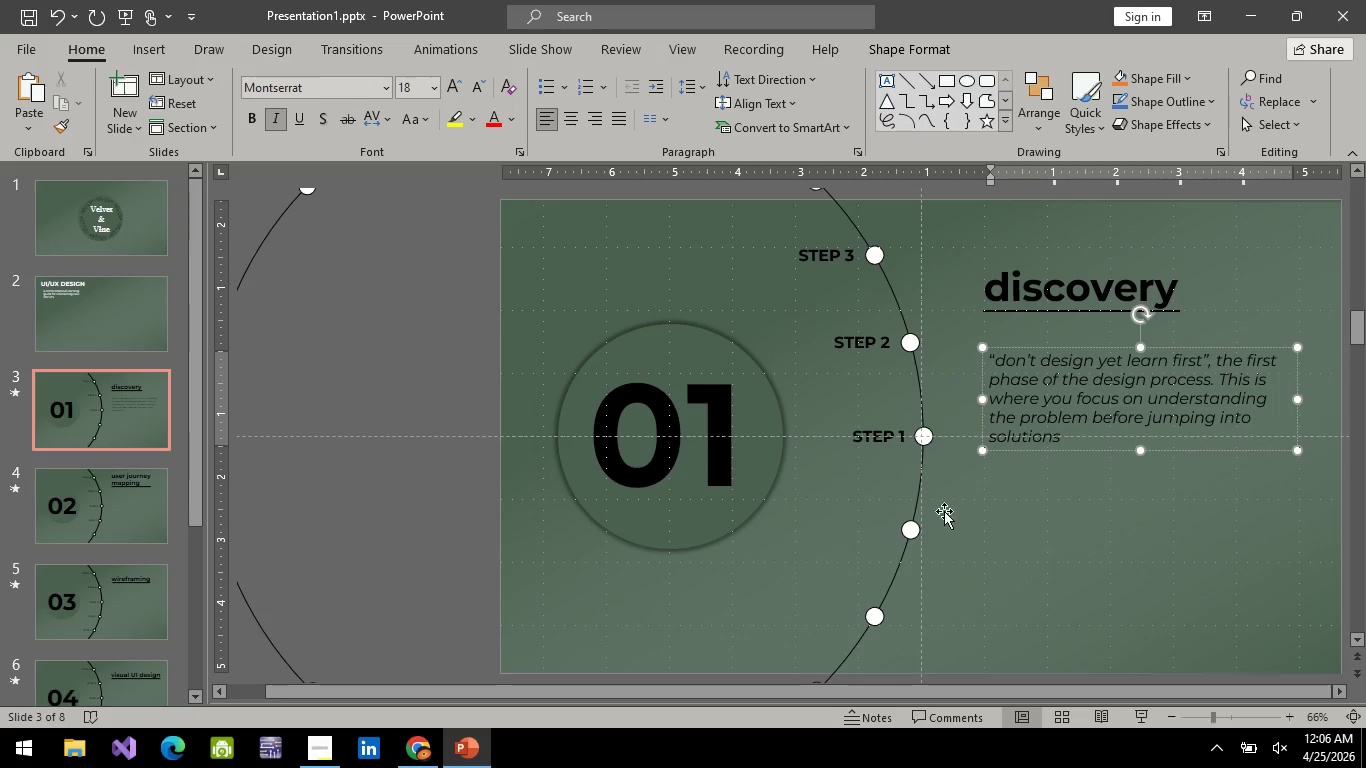 
left_click([1028, 520])
 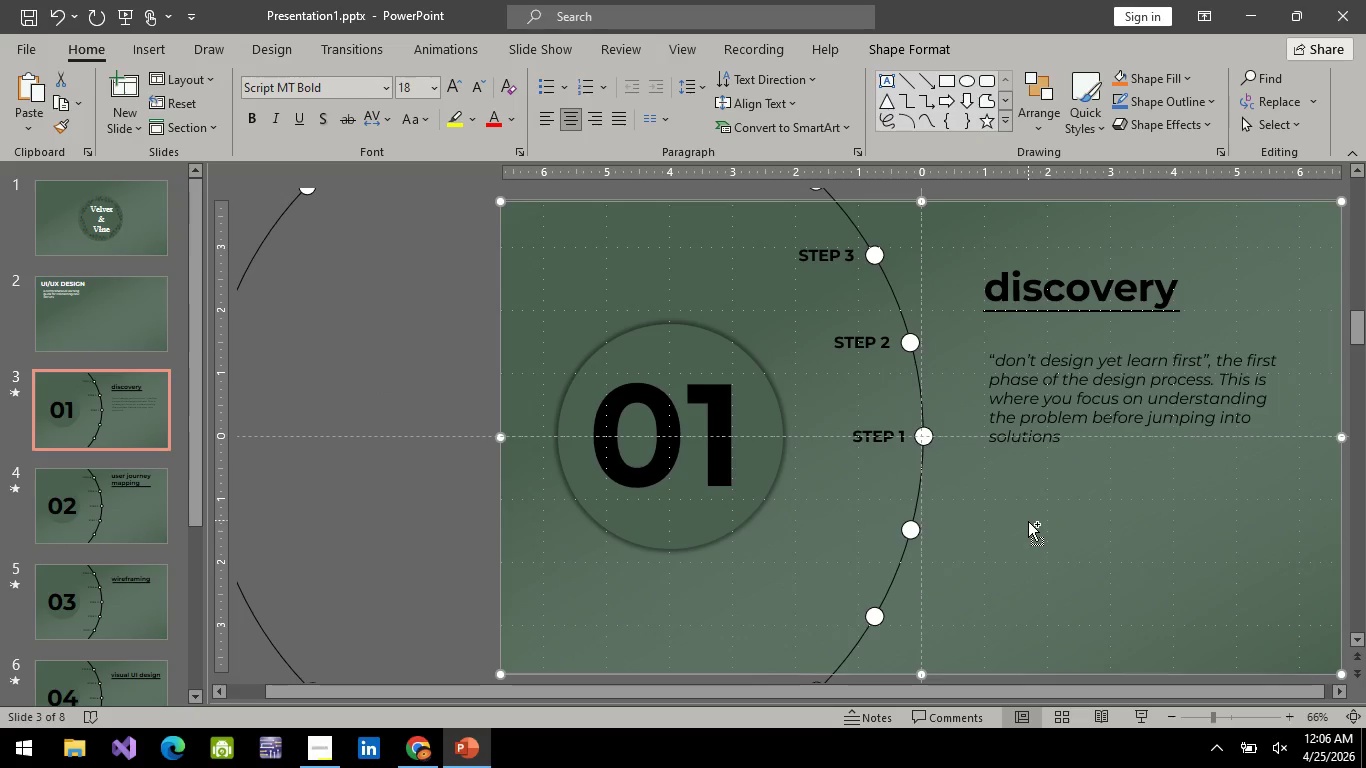 
hold_key(key=ControlLeft, duration=0.5)
scroll: coordinate [1134, 452], scroll_direction: down, amount: 1.0
 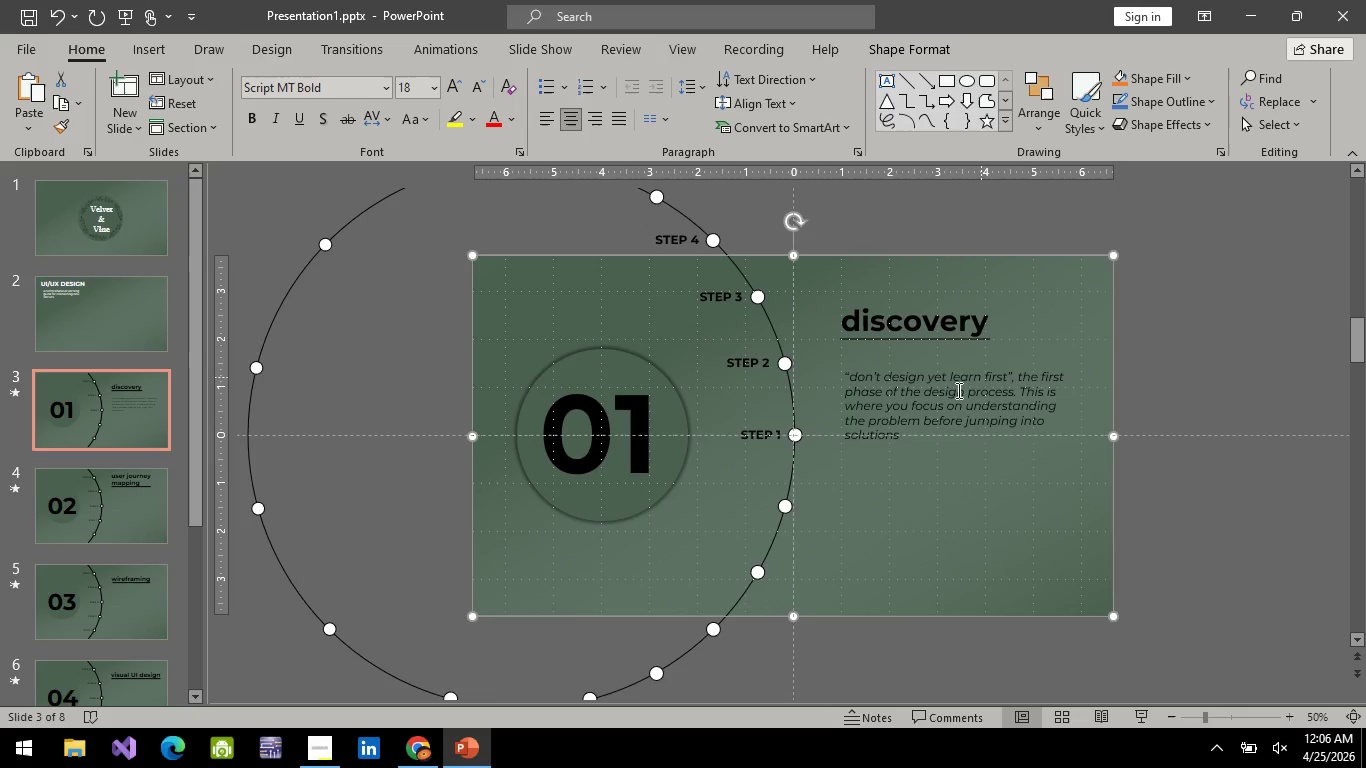 
left_click([953, 392])
 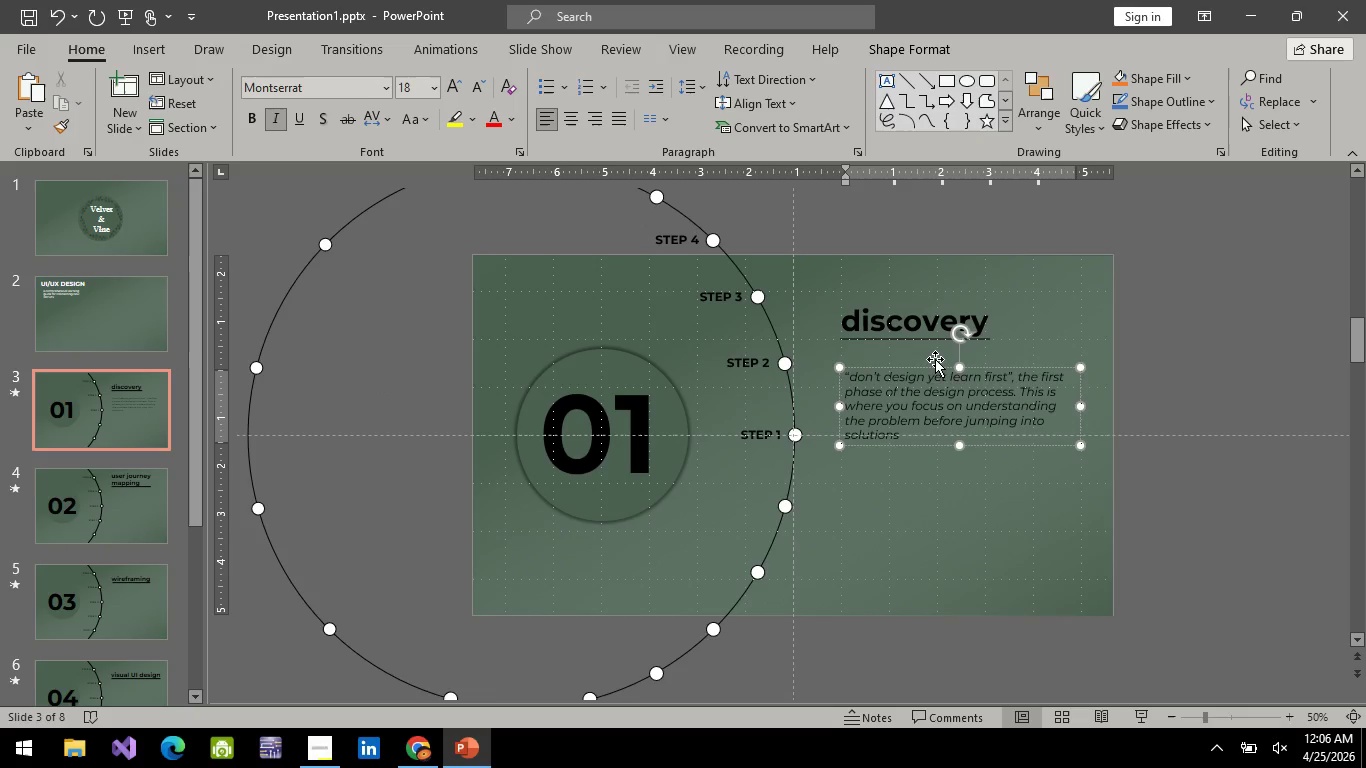 
left_click([932, 367])
 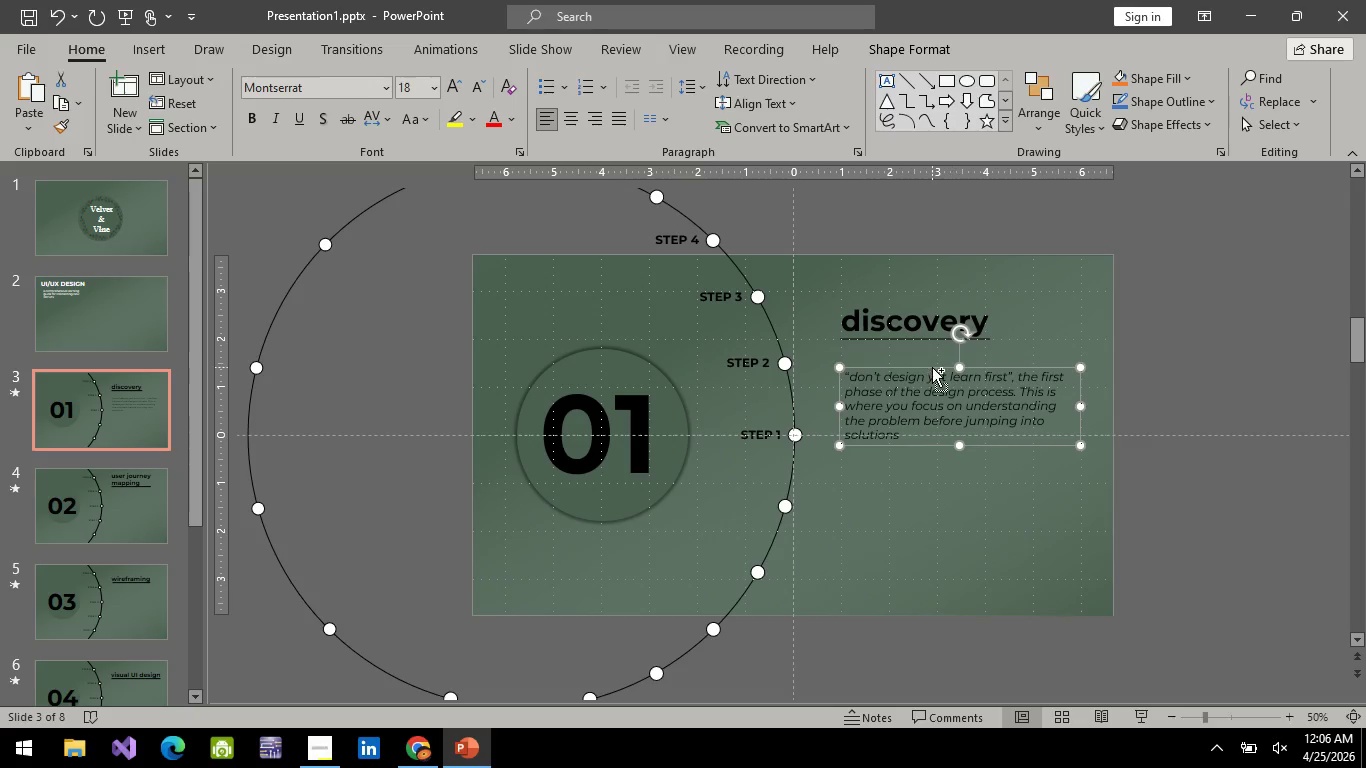 
key(Control+C)
 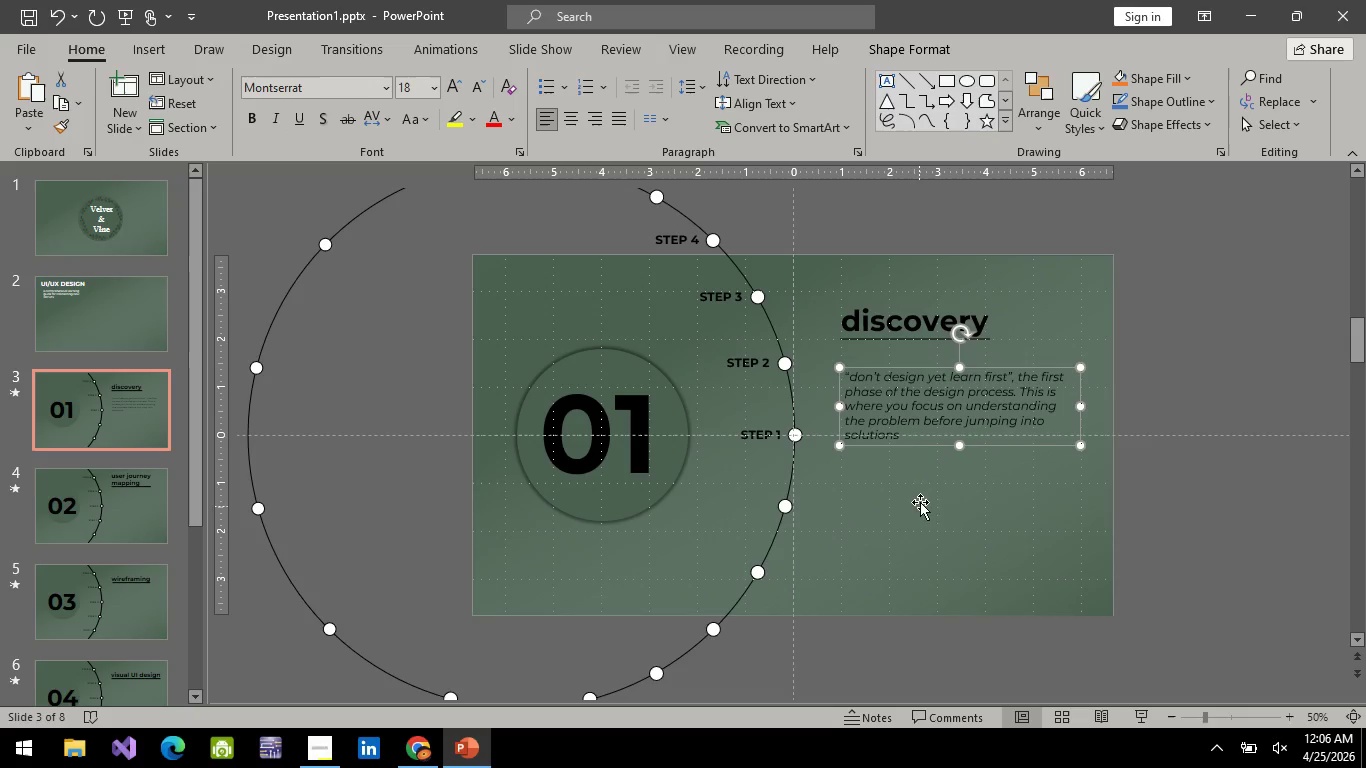 
left_click([920, 498])
 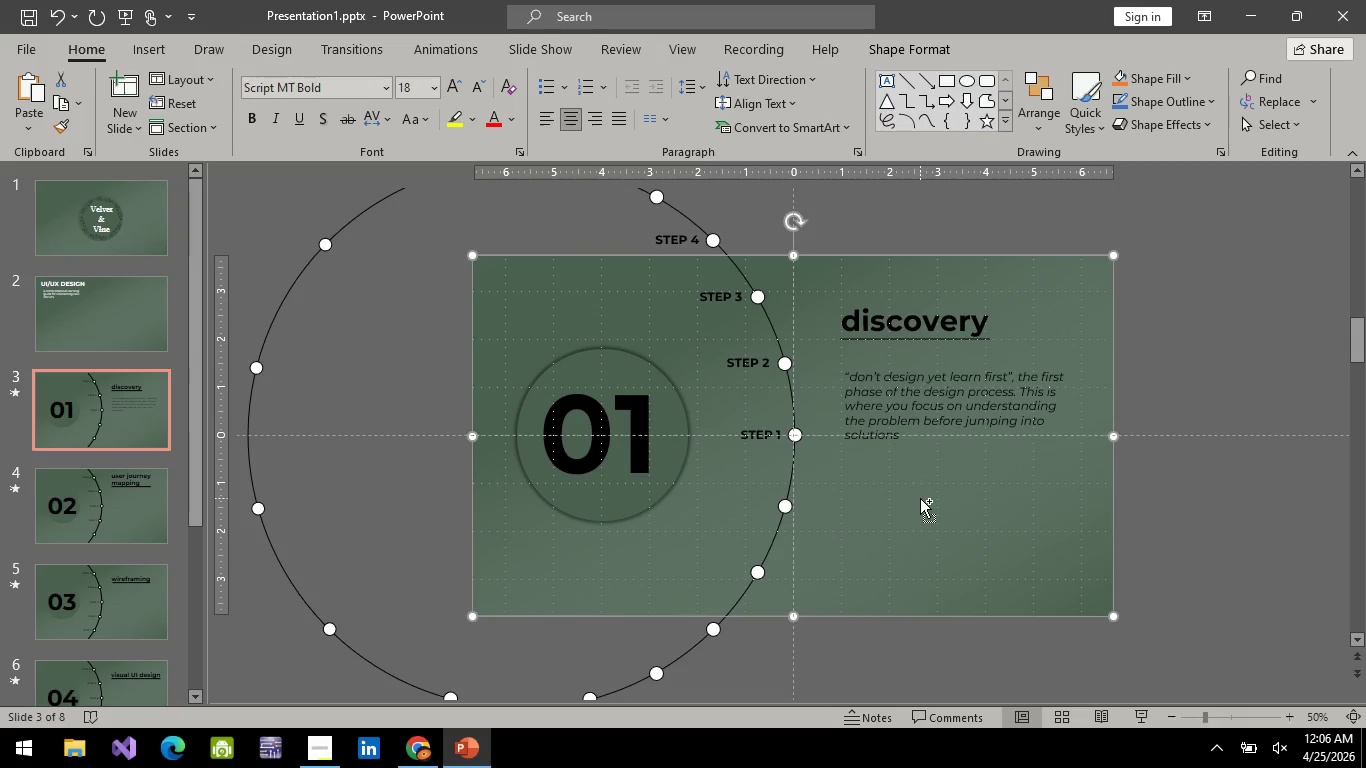 
key(Control+V)
 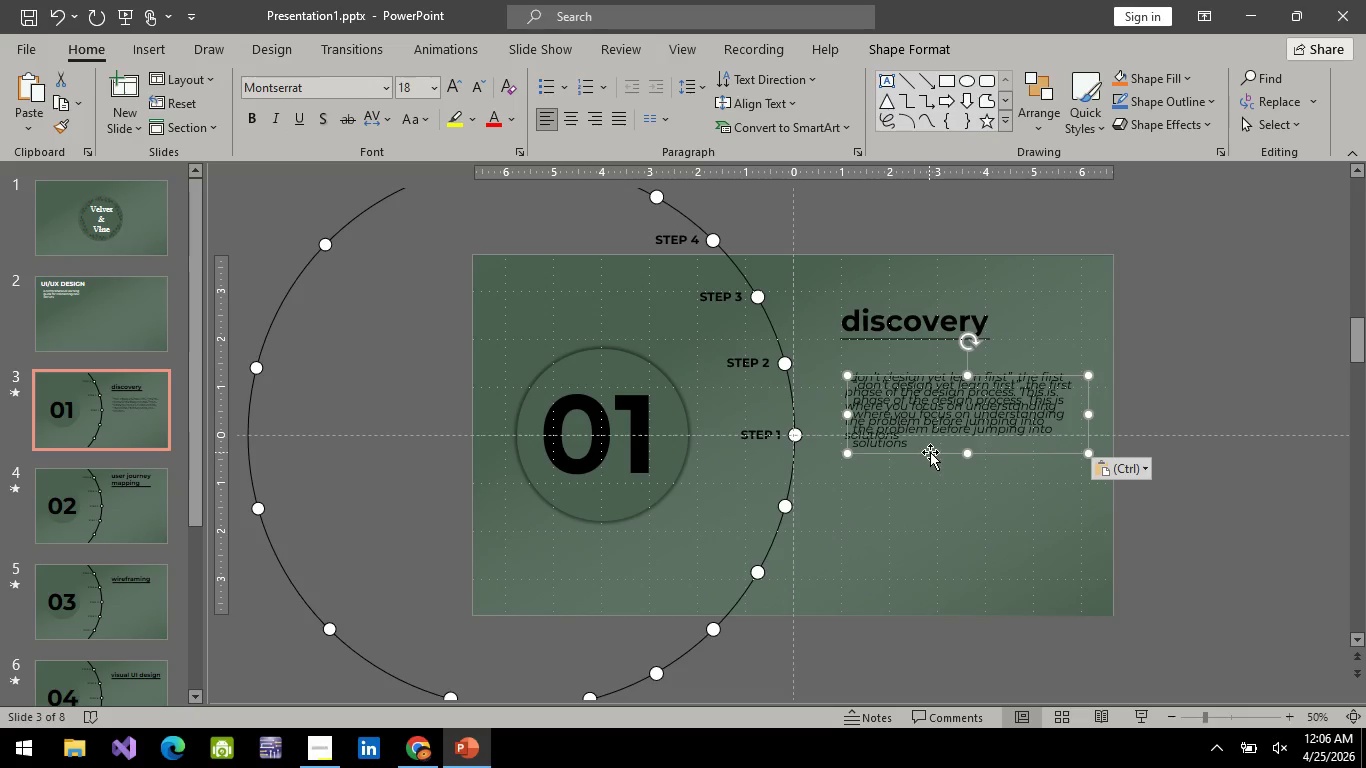 
left_click_drag(start_coordinate=[934, 452], to_coordinate=[926, 534])
 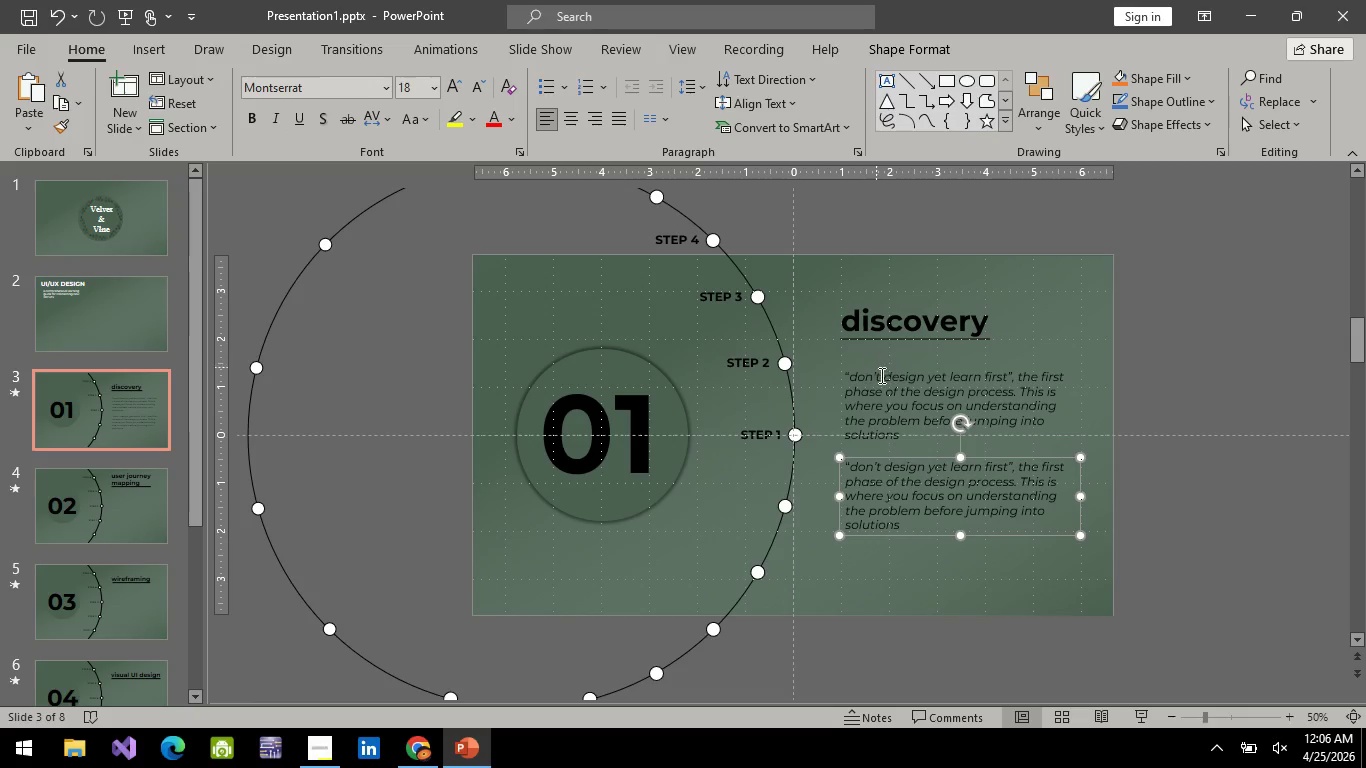 
left_click([887, 384])
 